 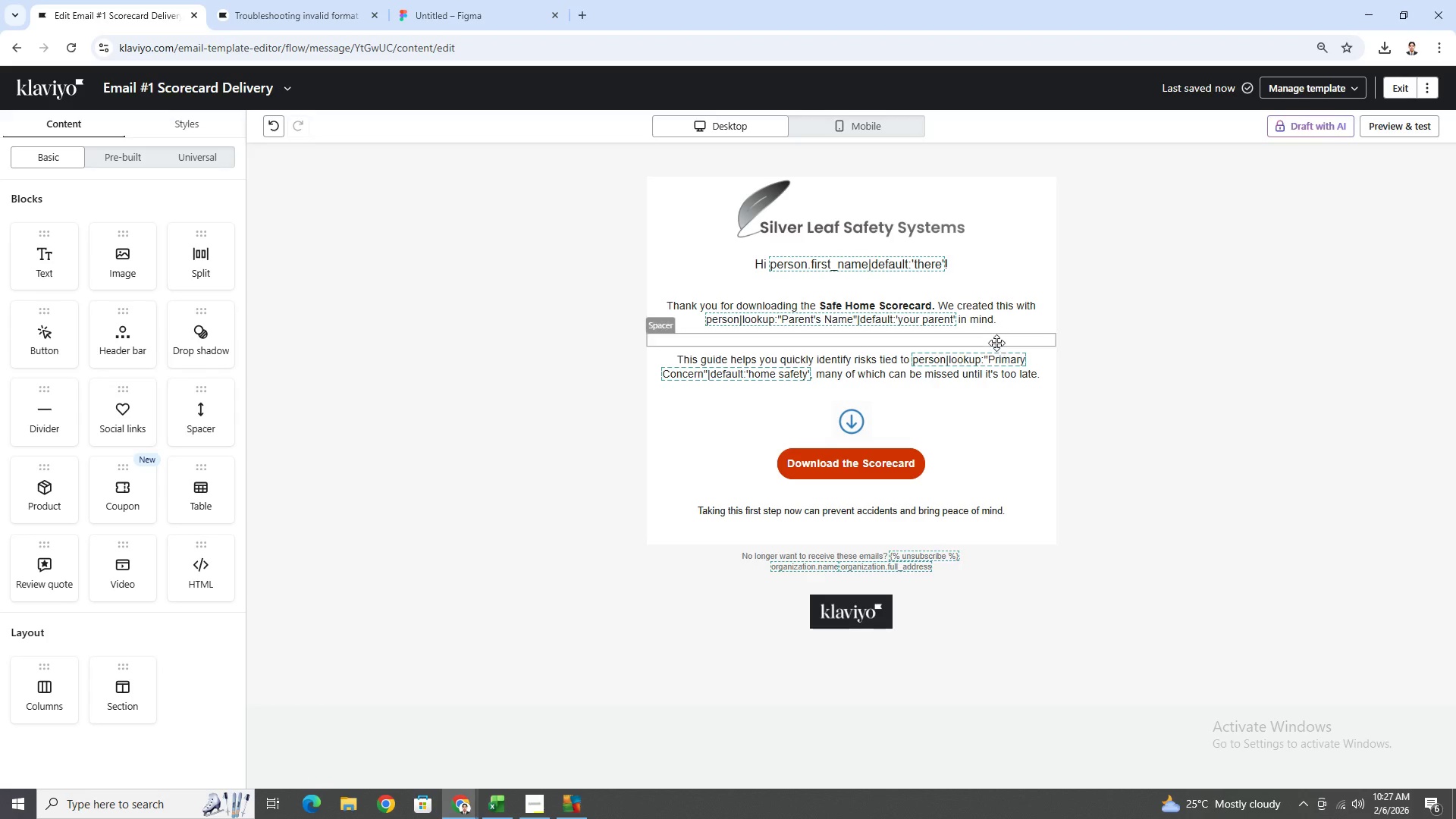 
scroll: coordinate [981, 304], scroll_direction: none, amount: 0.0
 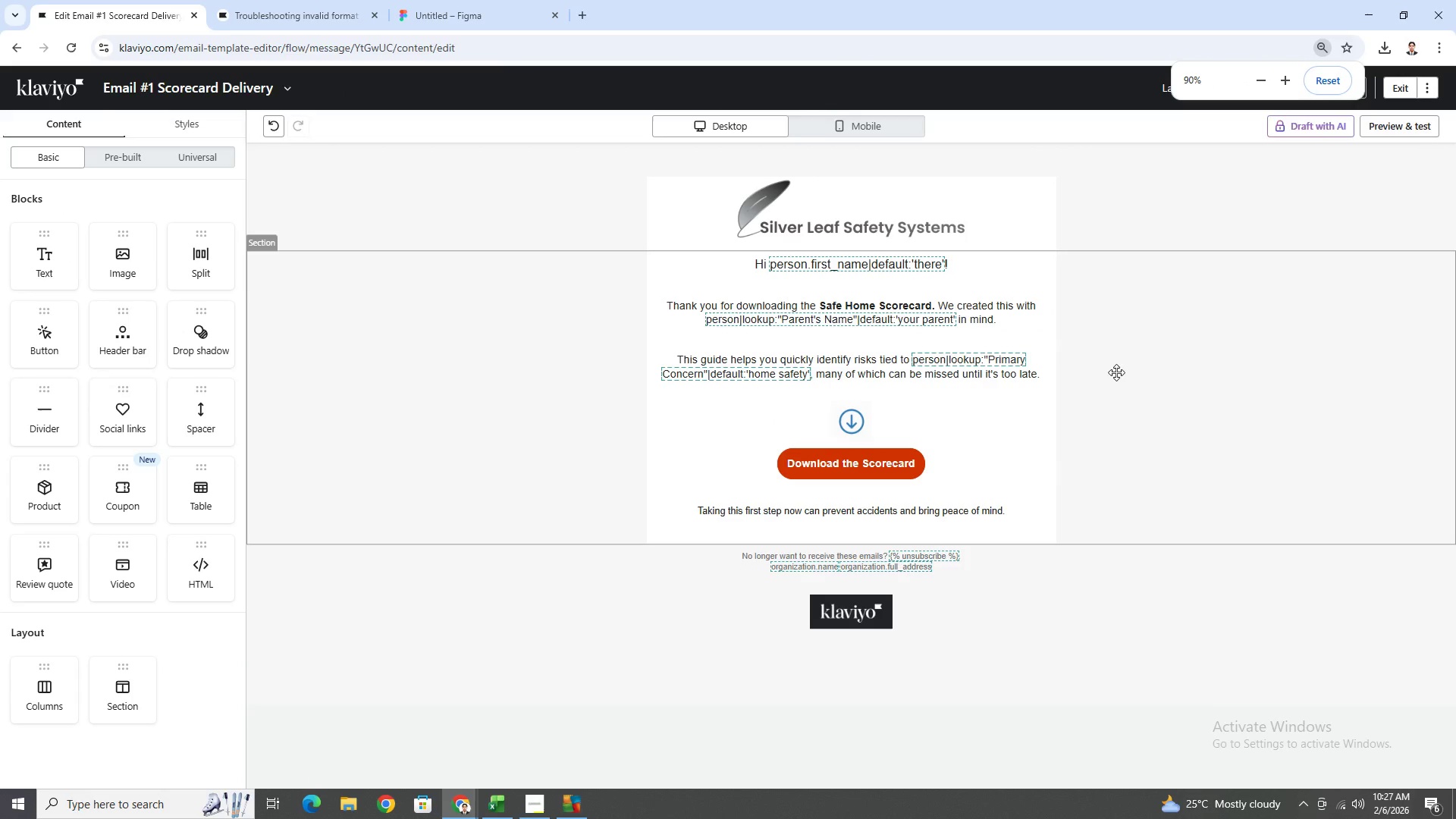 
left_click([1035, 238])
 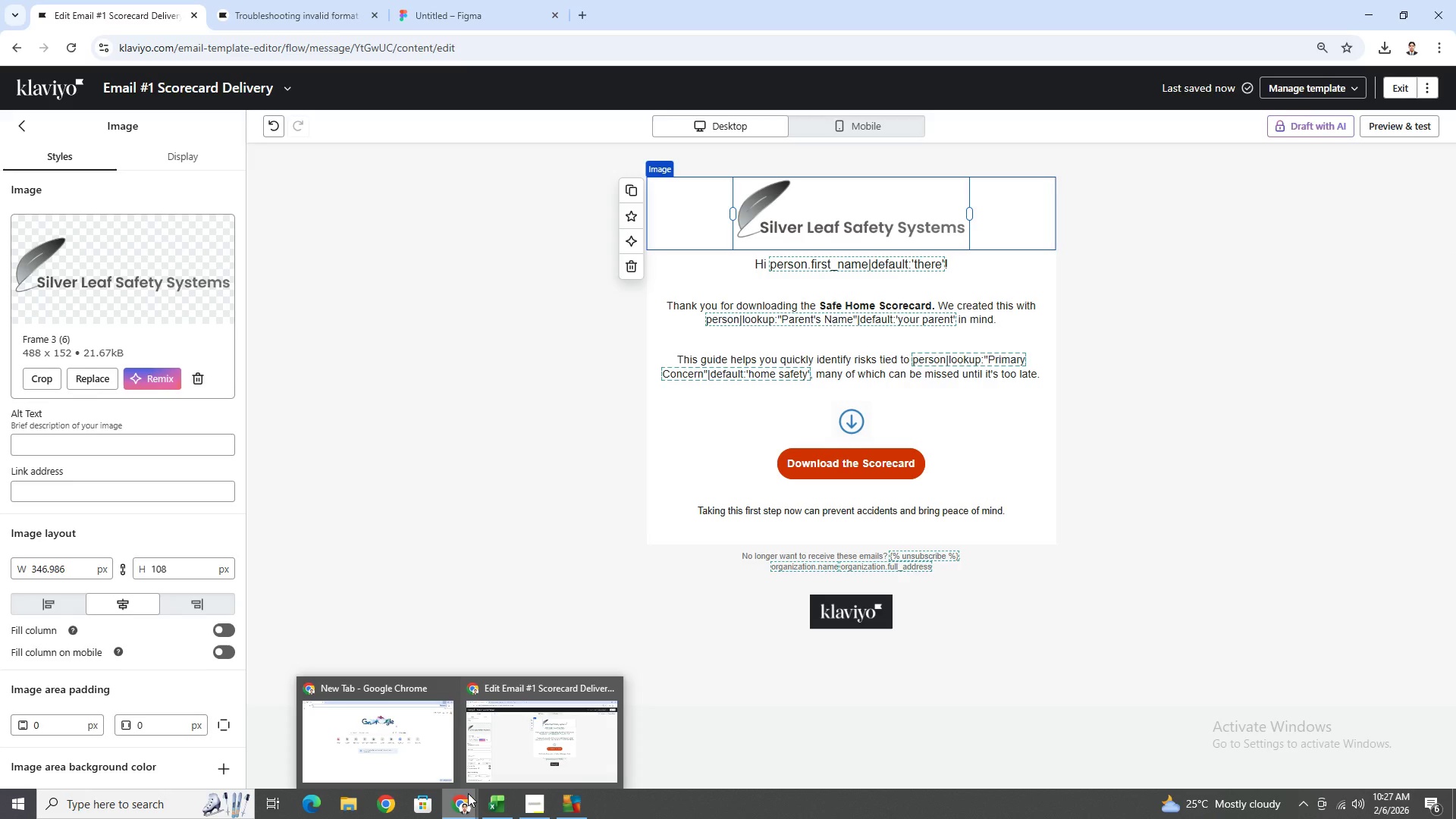 
wait(27.12)
 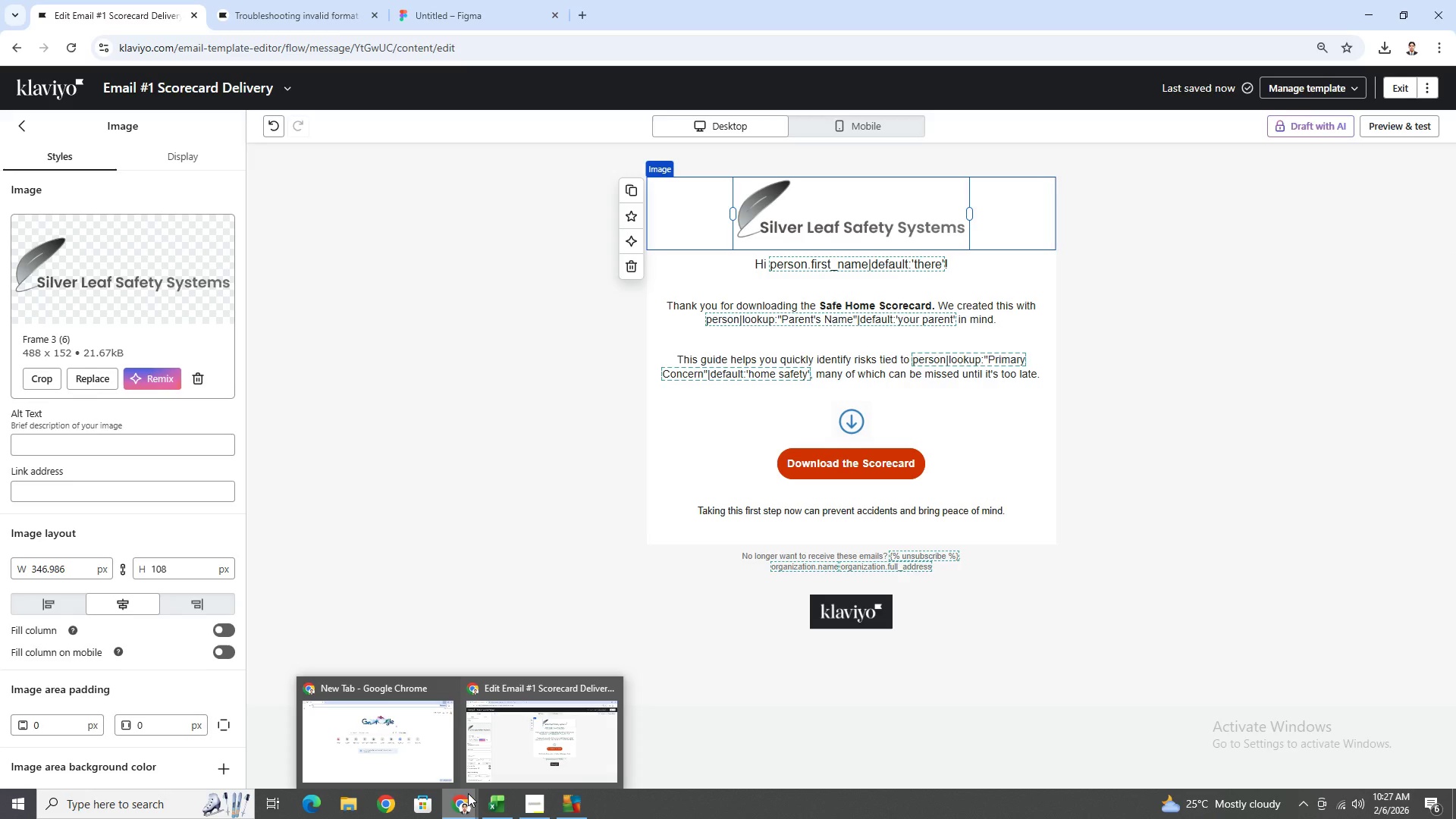 
mouse_move([527, 741])
 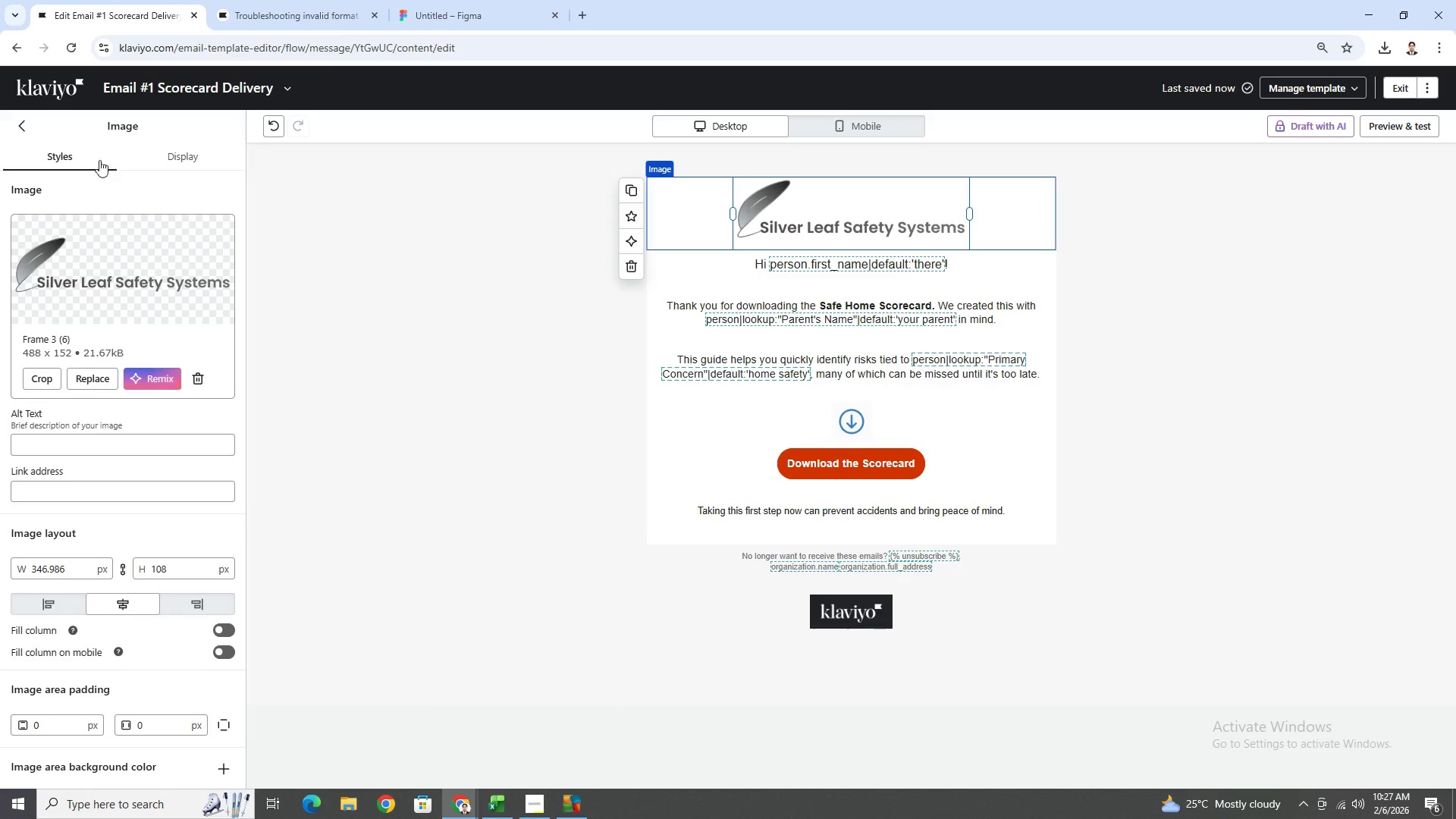 
left_click([24, 129])
 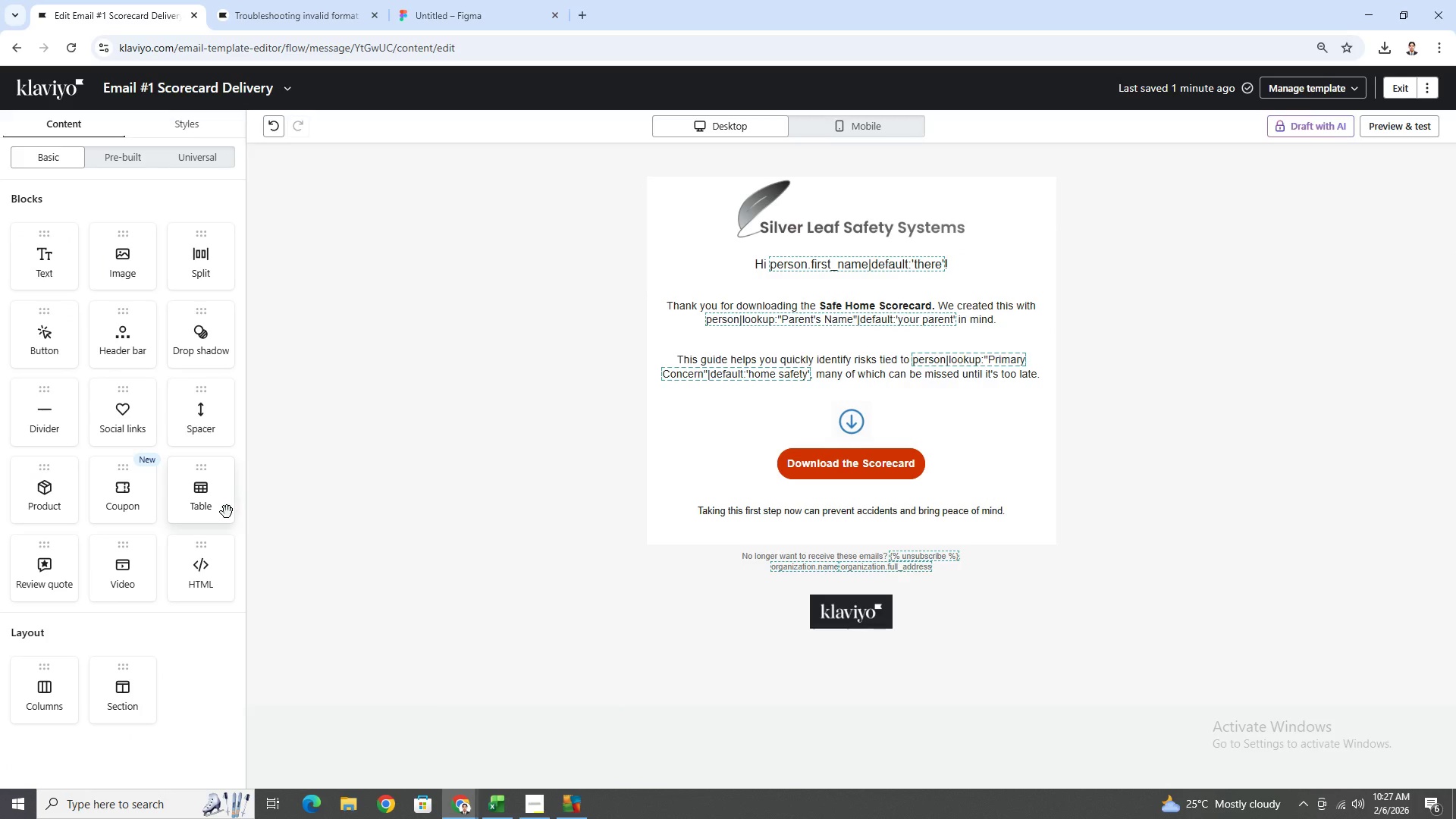 
left_click_drag(start_coordinate=[209, 420], to_coordinate=[931, 256])
 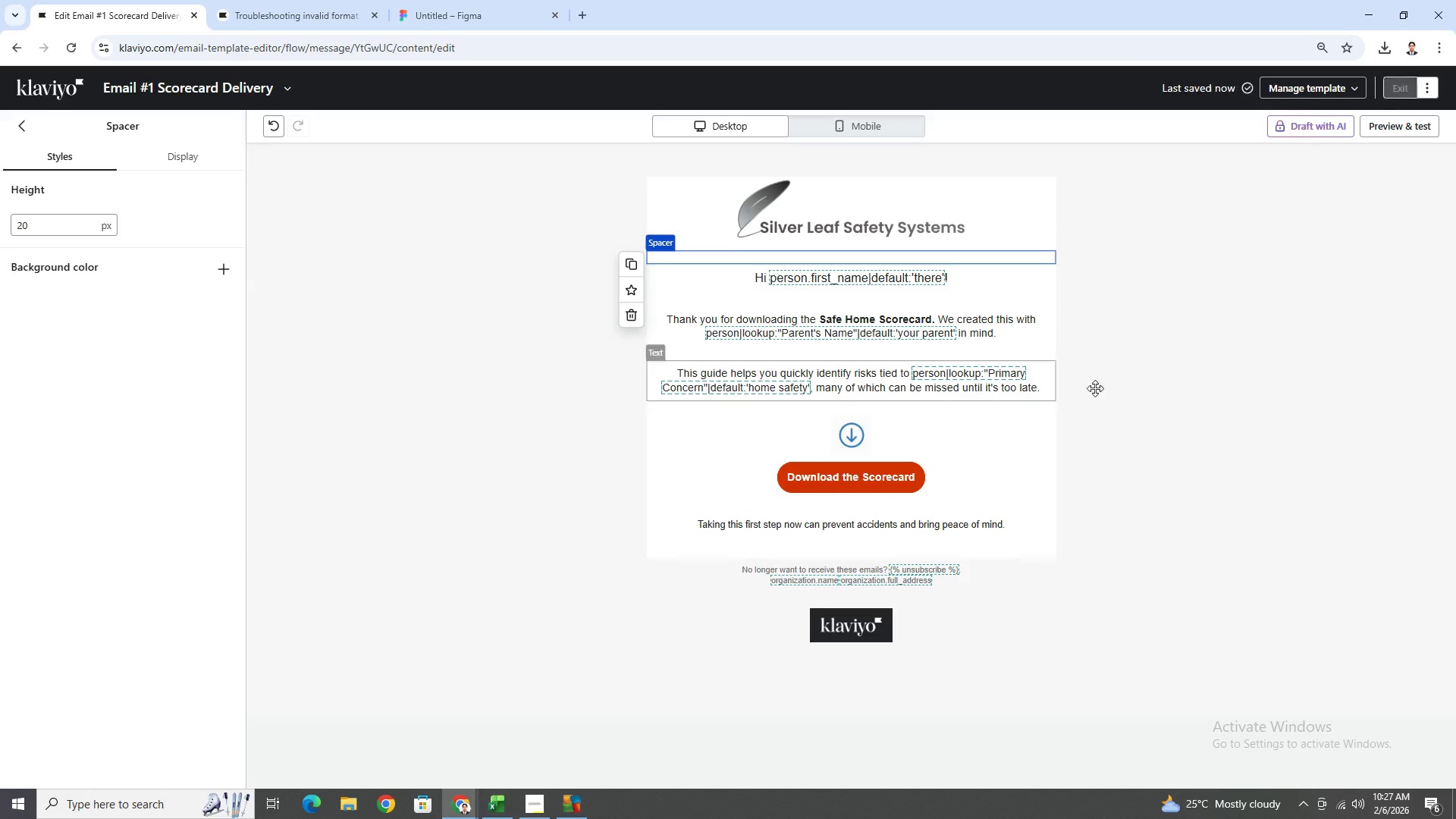 
left_click([1181, 417])
 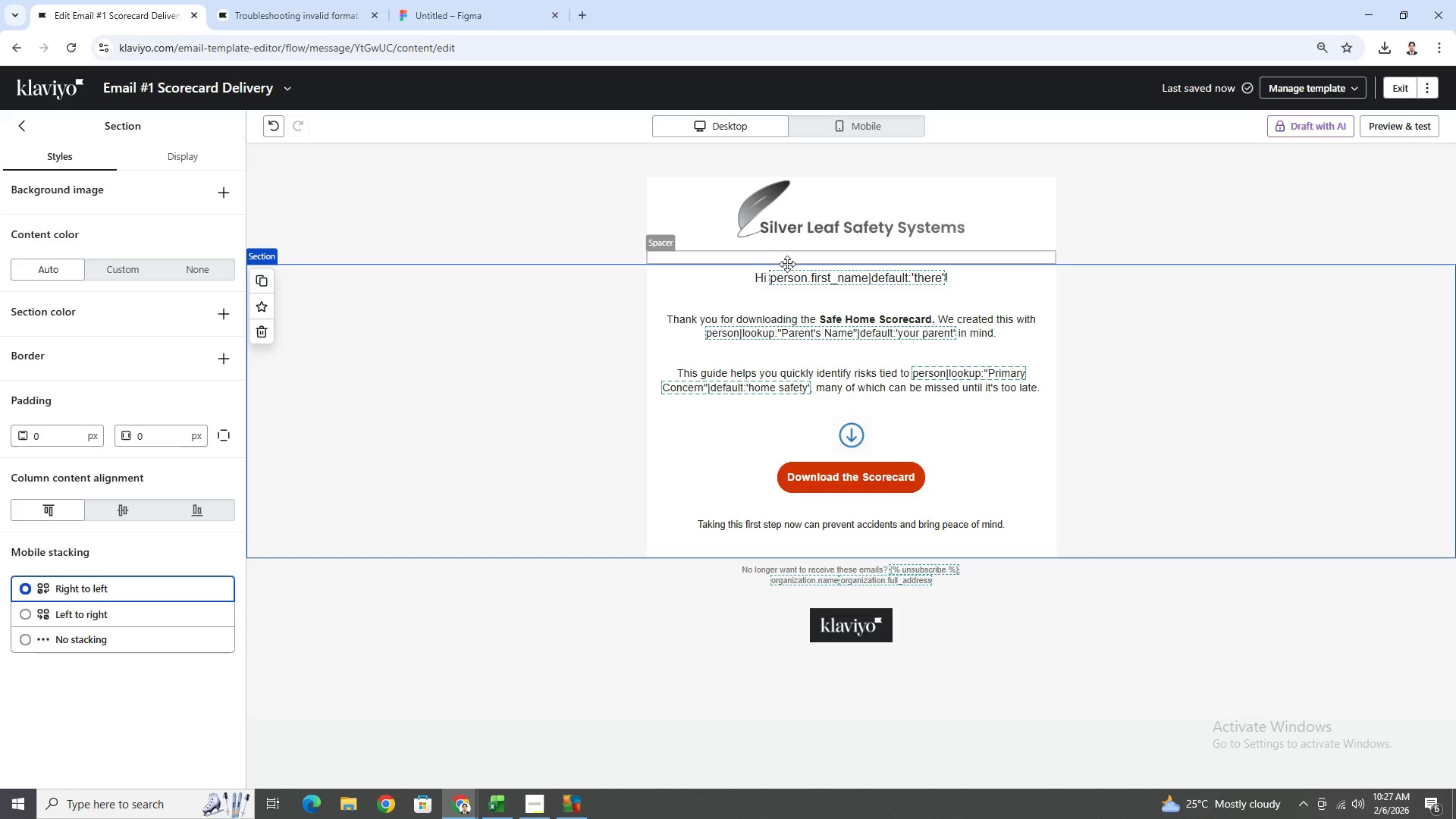 
left_click_drag(start_coordinate=[785, 252], to_coordinate=[788, 292])
 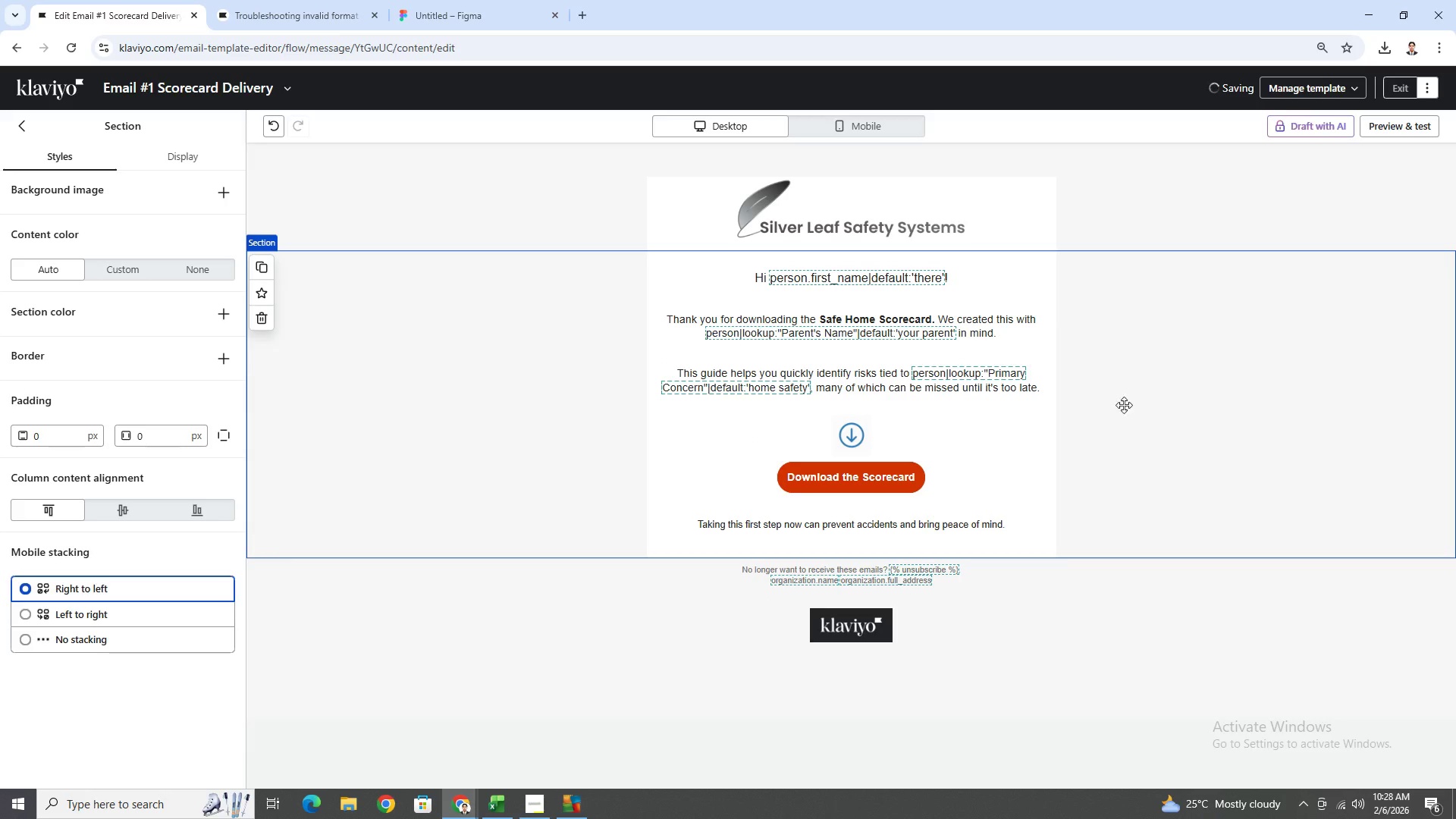 
left_click([1175, 488])
 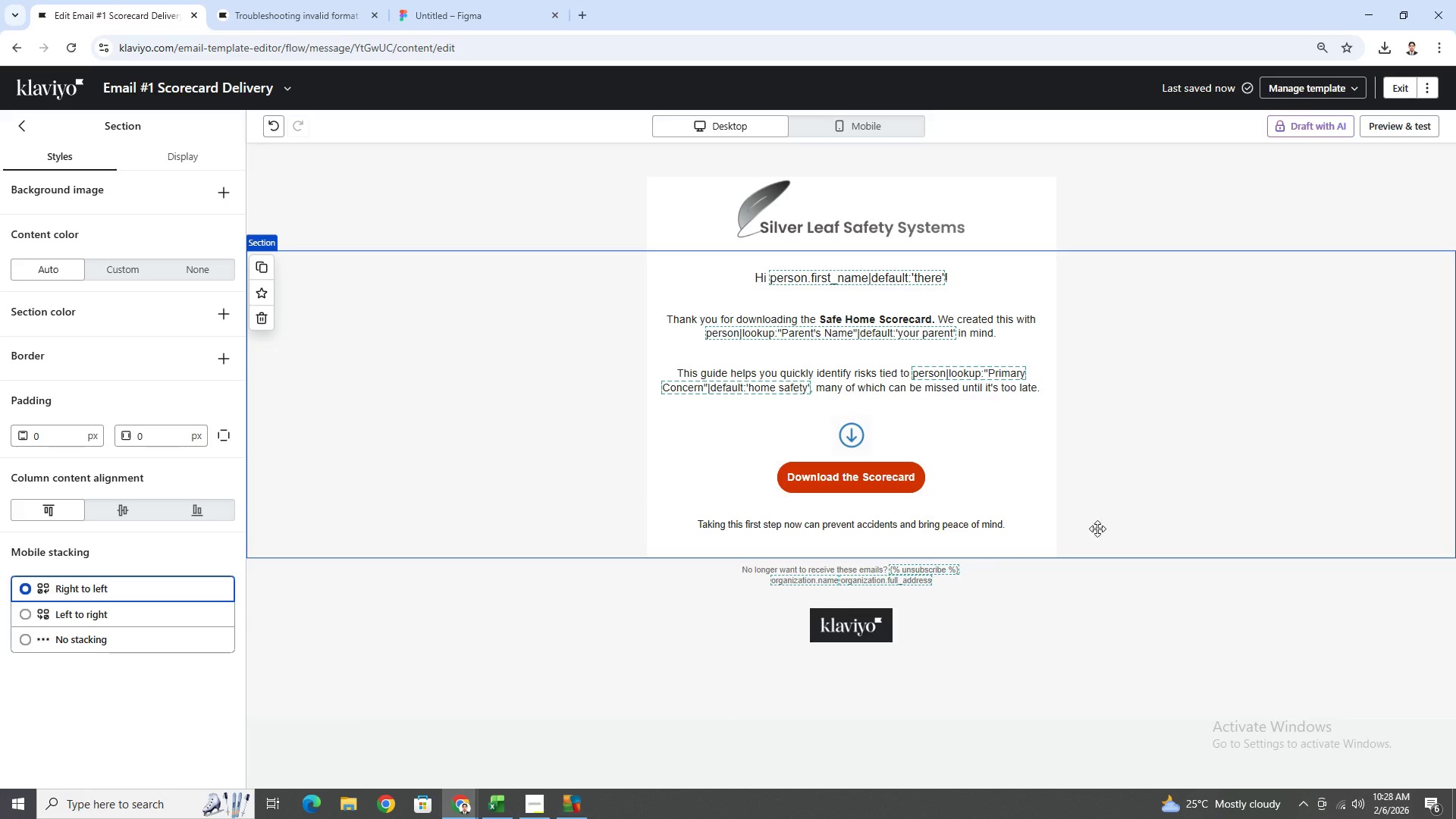 
wait(19.19)
 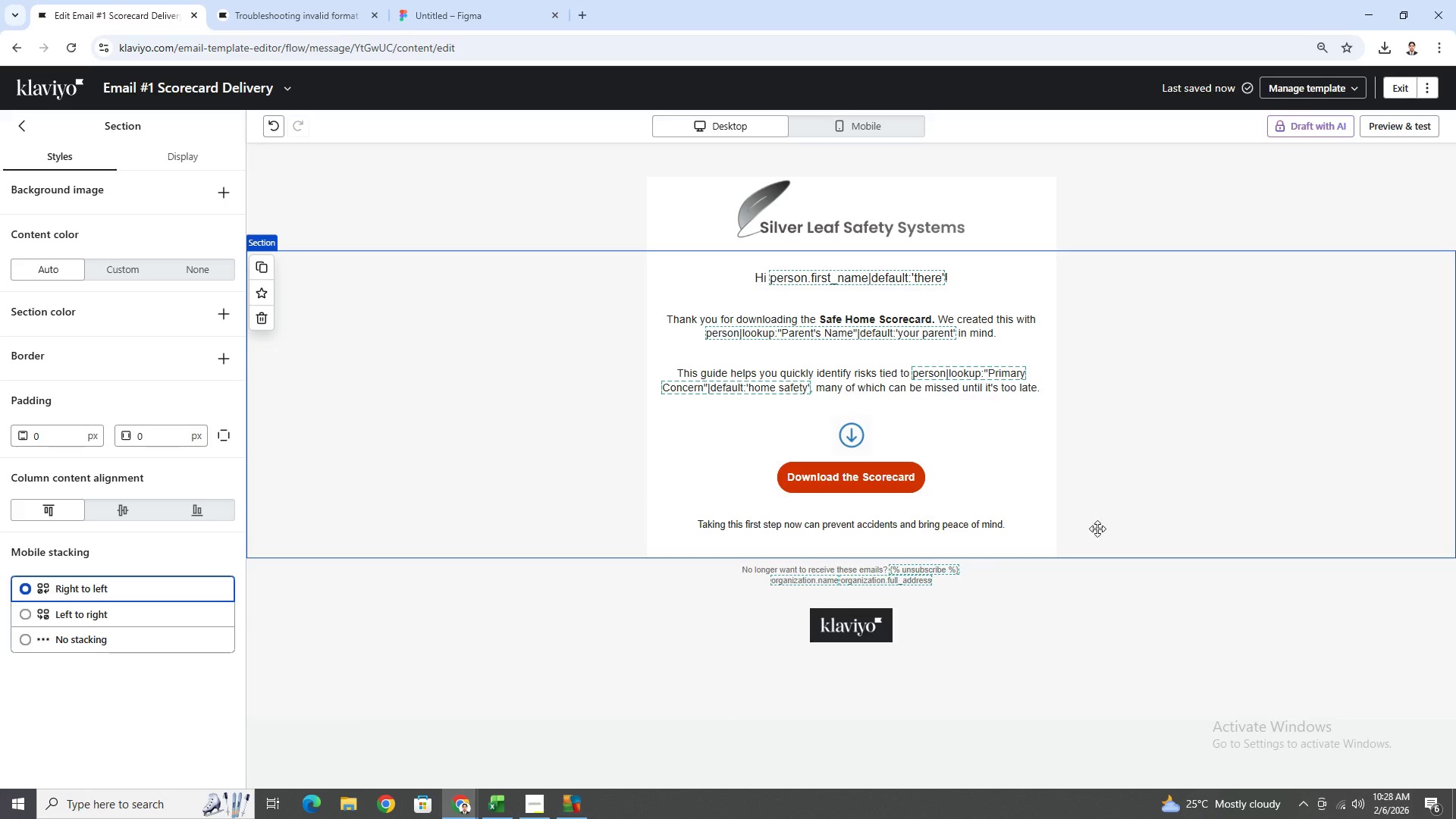 
key(Alt+AltLeft)
 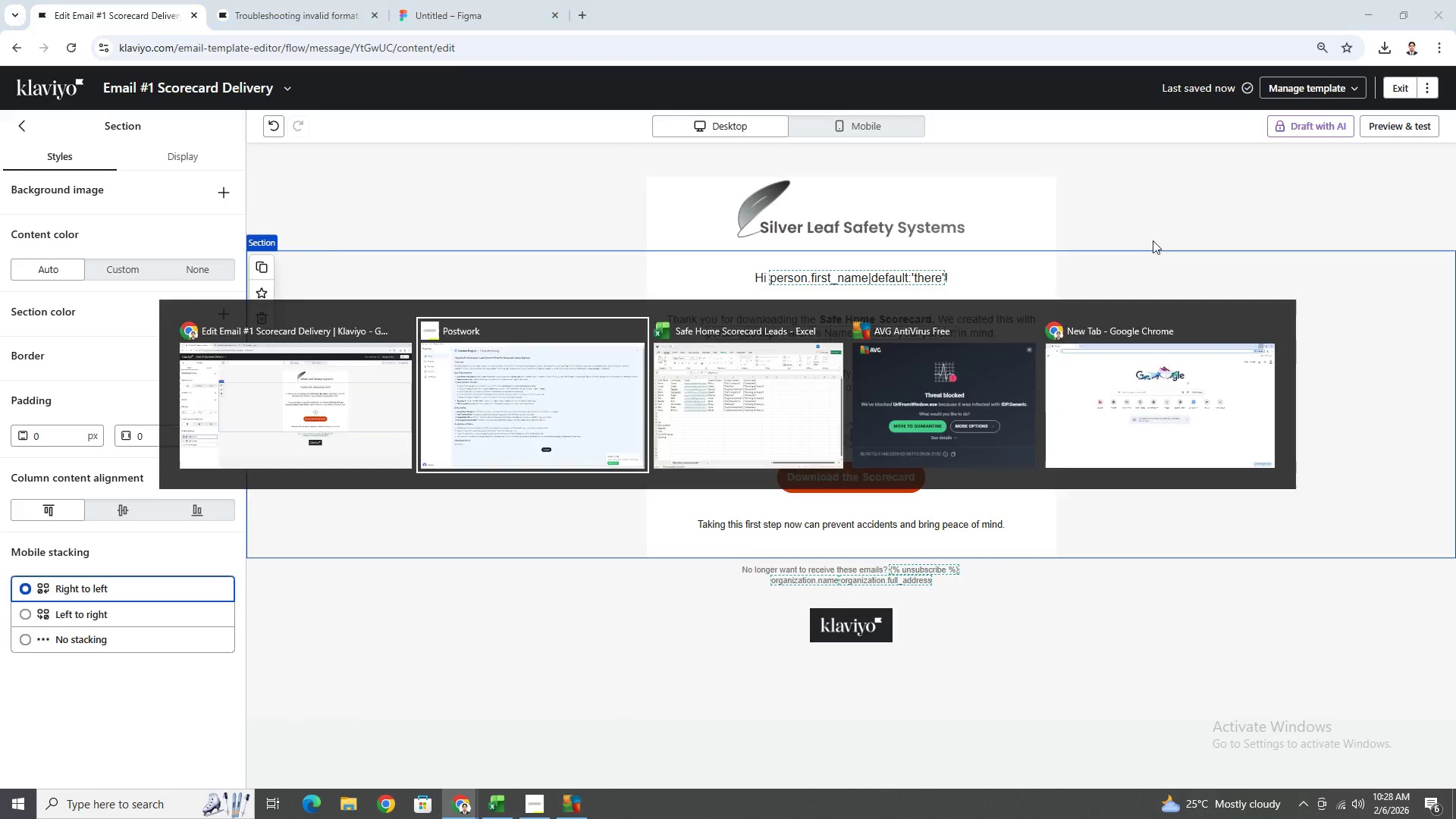 
key(Alt+Tab)
 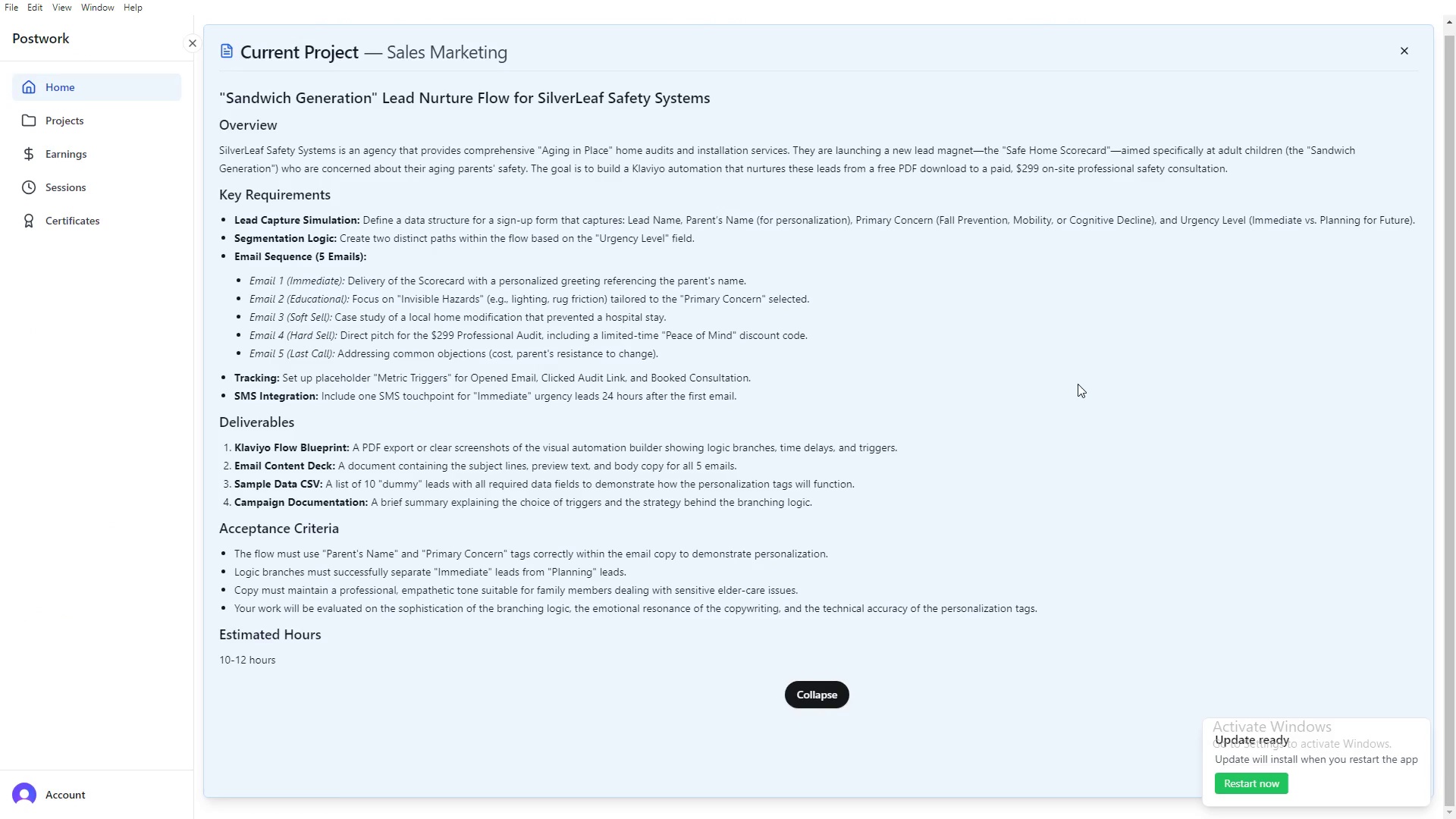 
key(Alt+AltLeft)
 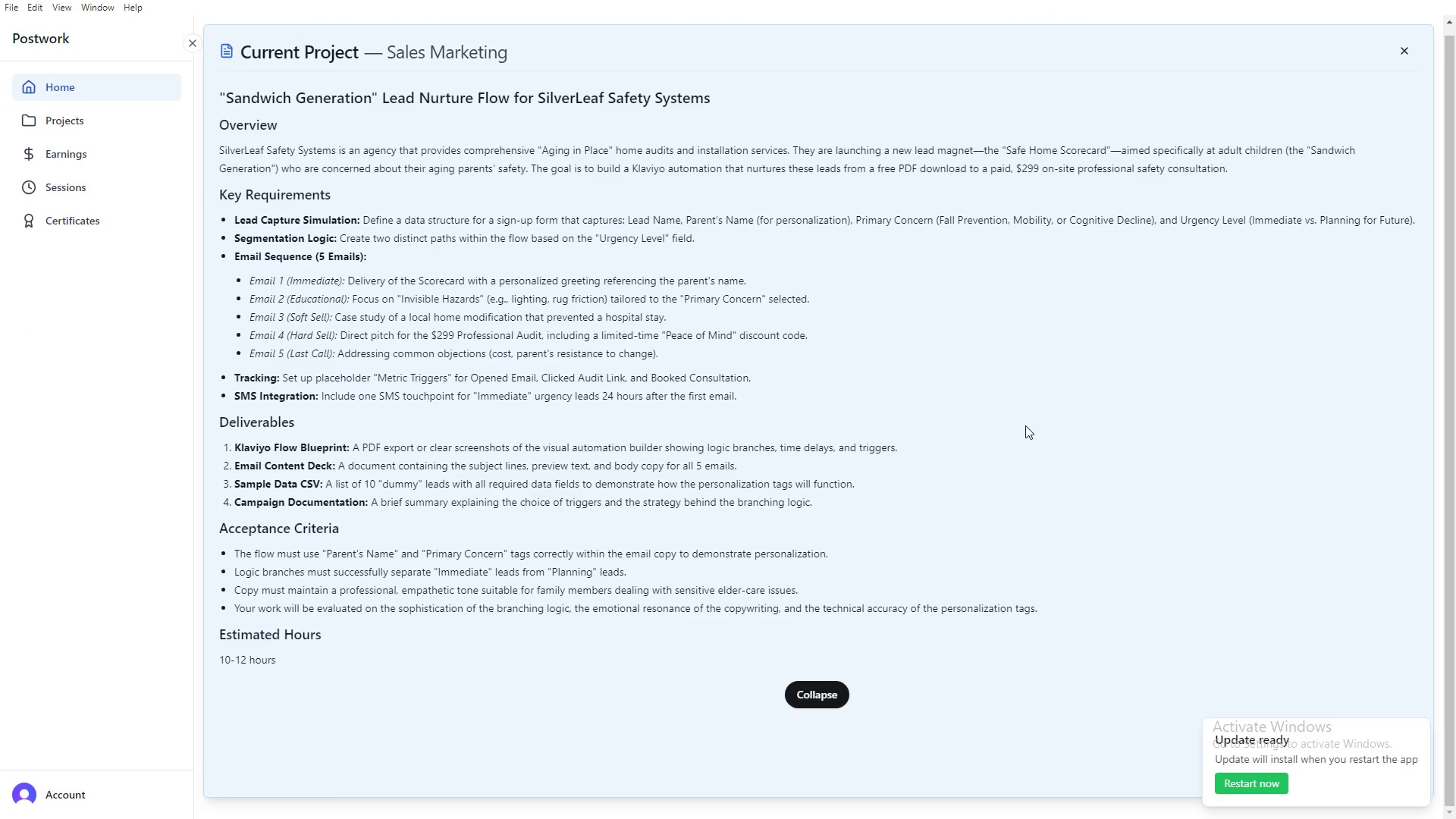 
key(Alt+Tab)
 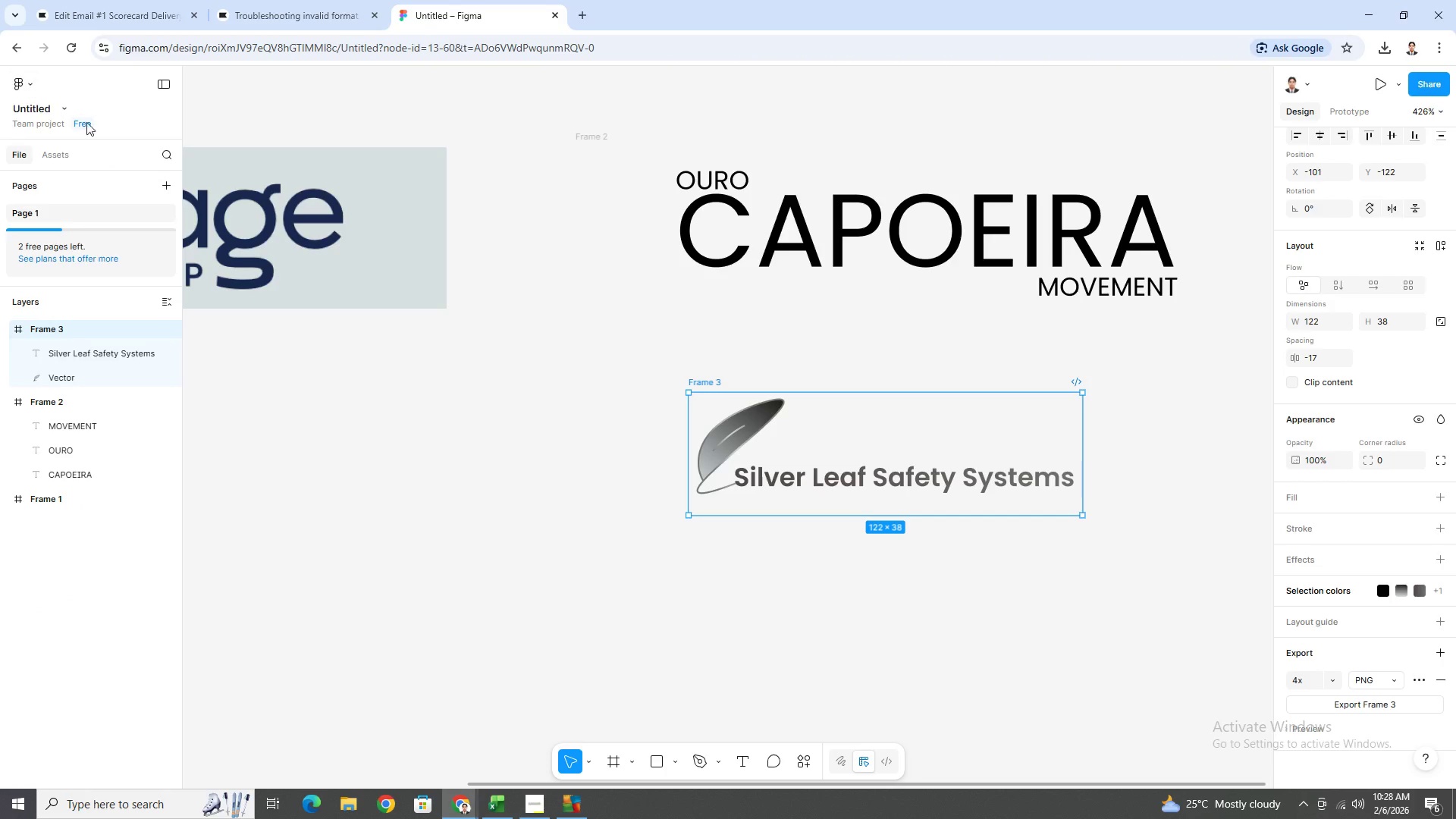 
left_click([658, 764])
 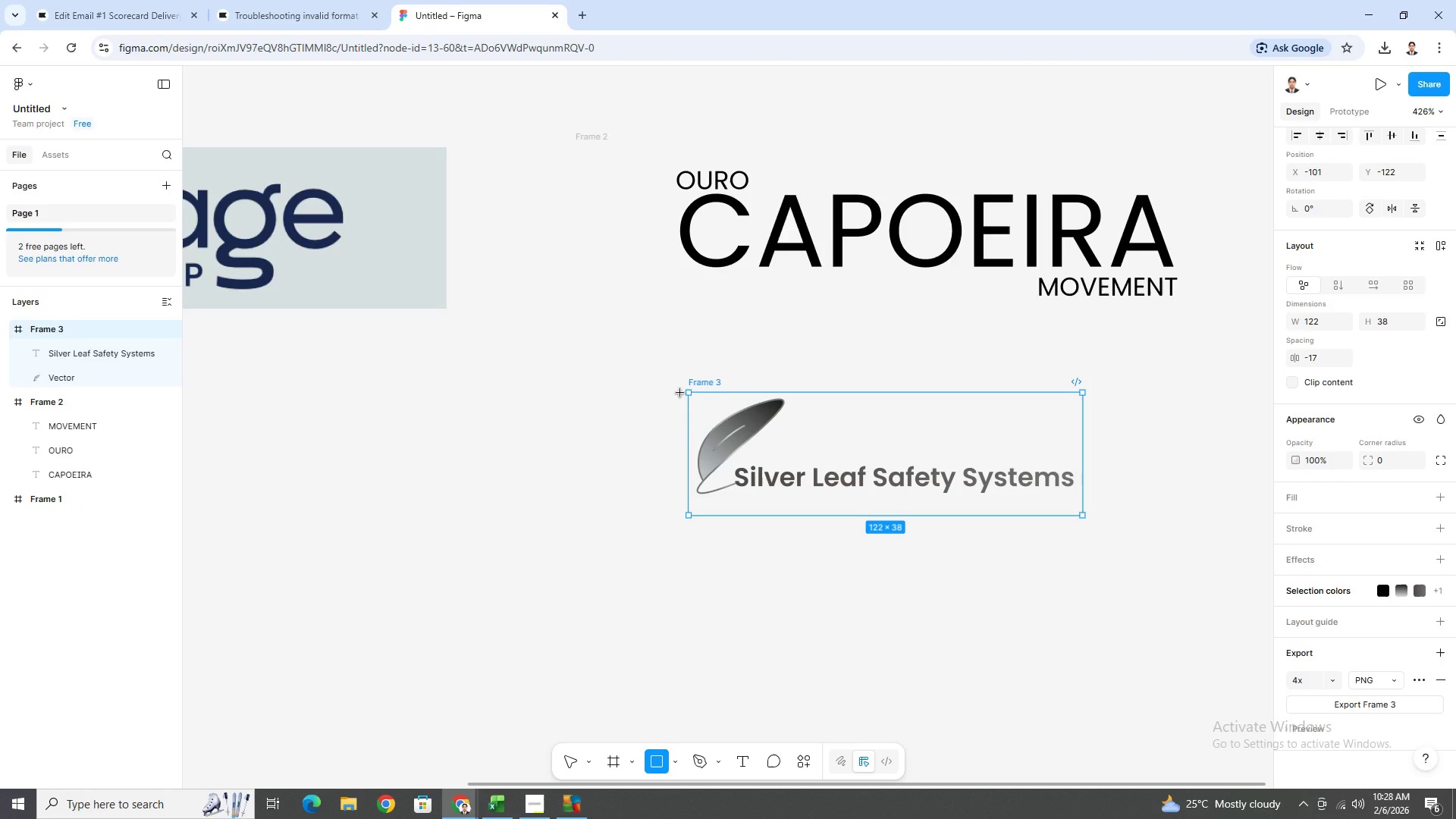 
left_click_drag(start_coordinate=[682, 393], to_coordinate=[1085, 505])
 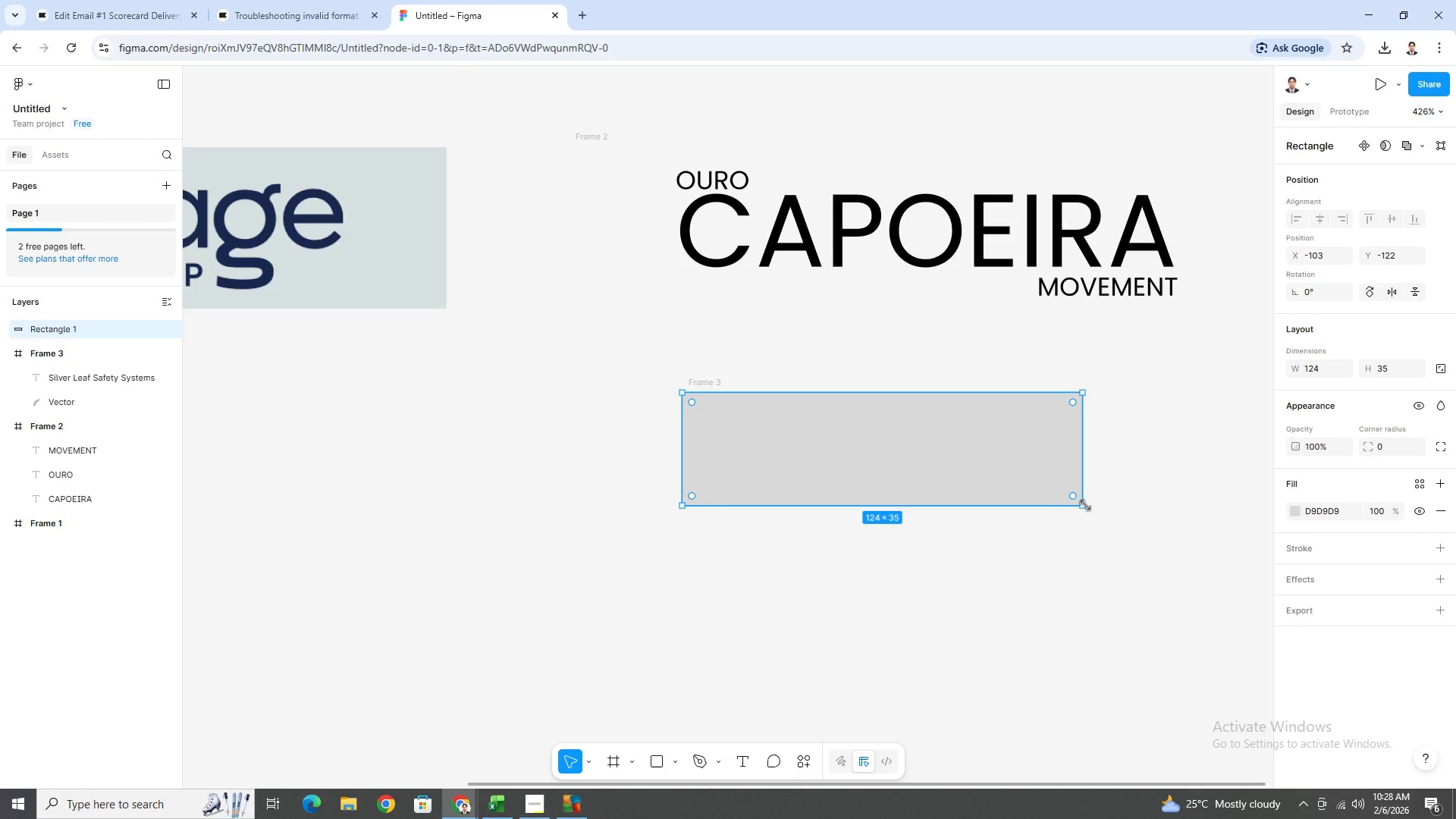 
key(Control+BracketLeft)
 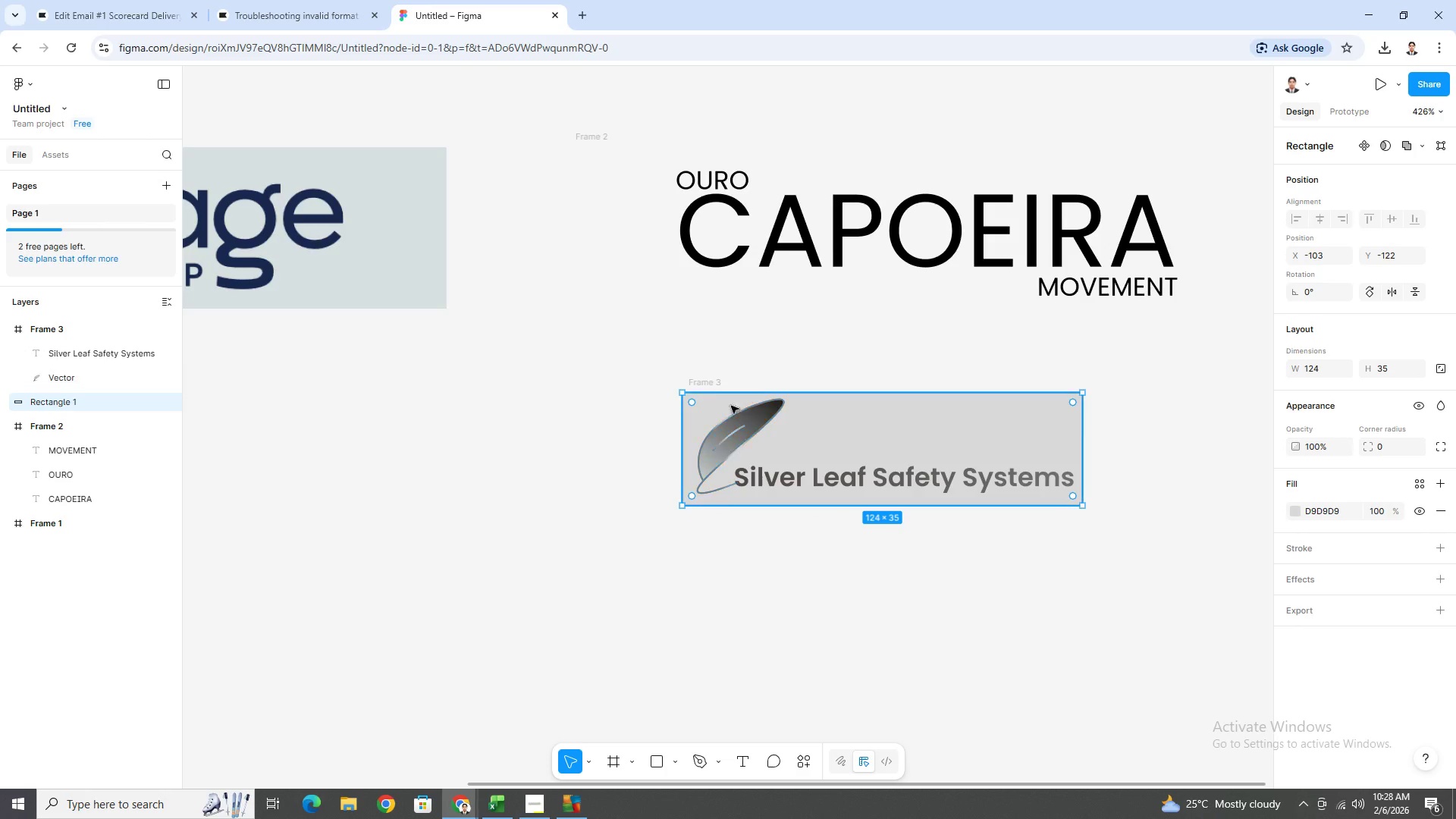 
left_click_drag(start_coordinate=[683, 438], to_coordinate=[655, 433])
 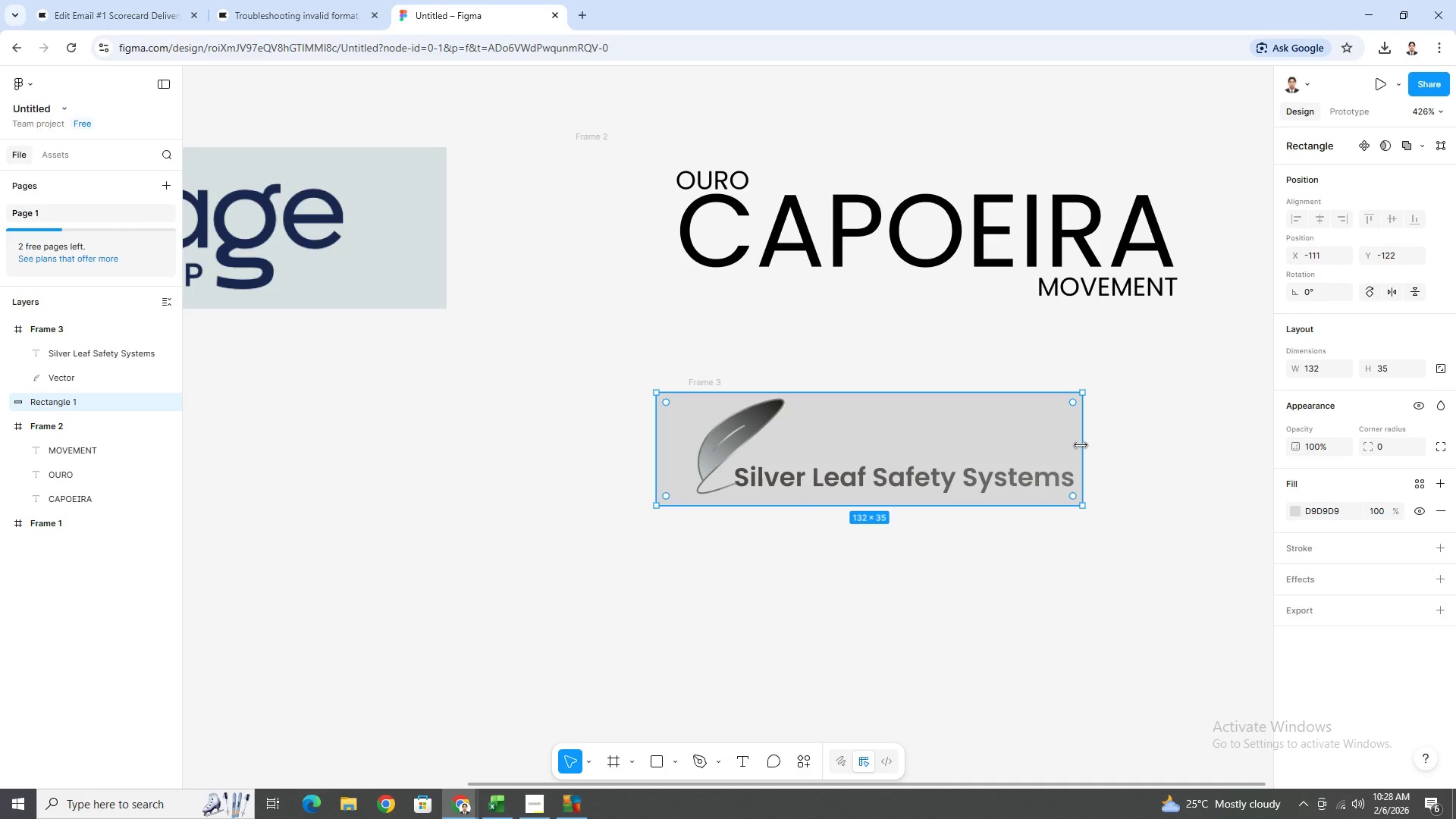 
left_click_drag(start_coordinate=[1080, 444], to_coordinate=[1118, 446])
 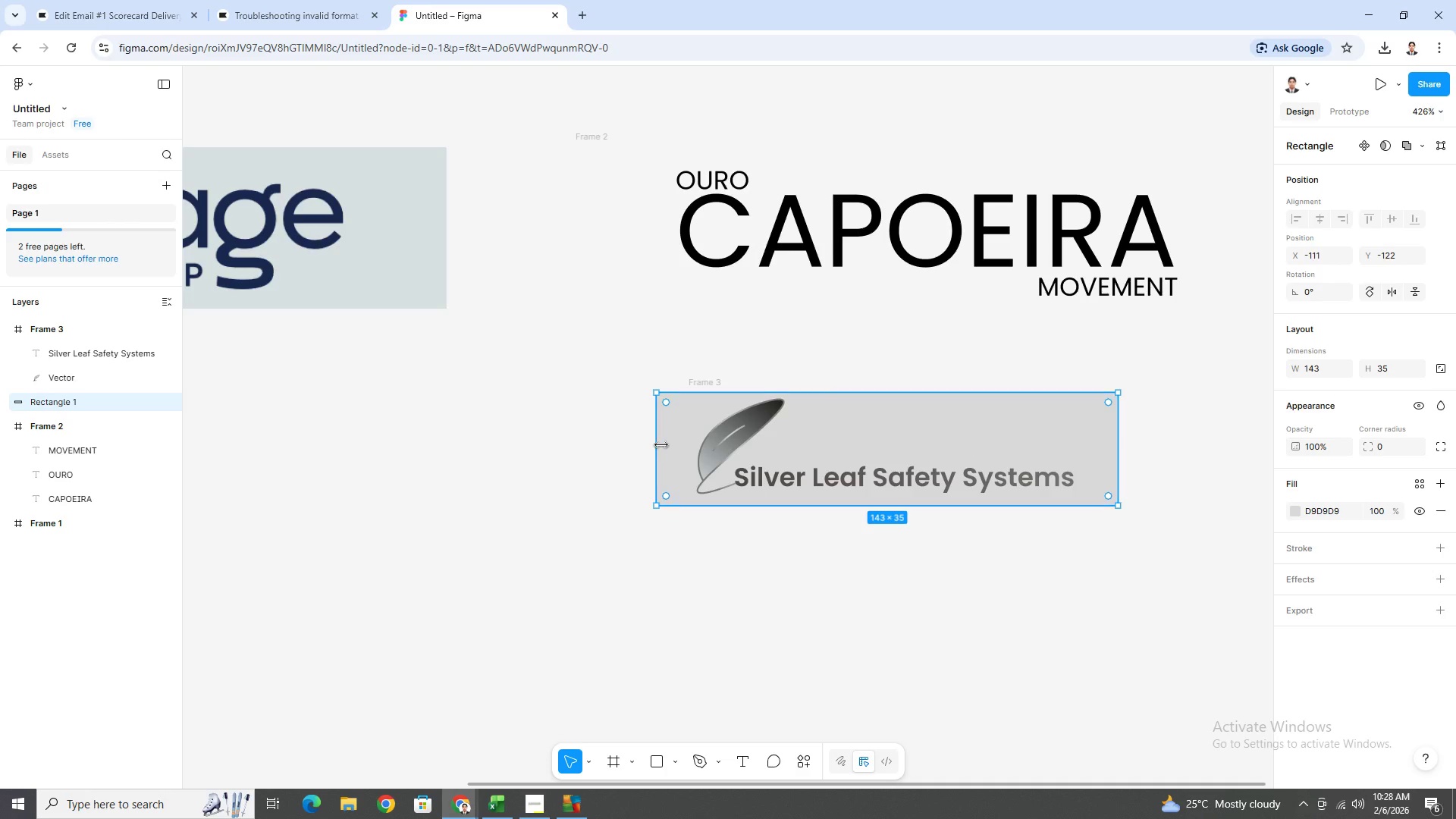 
left_click_drag(start_coordinate=[658, 444], to_coordinate=[654, 443])
 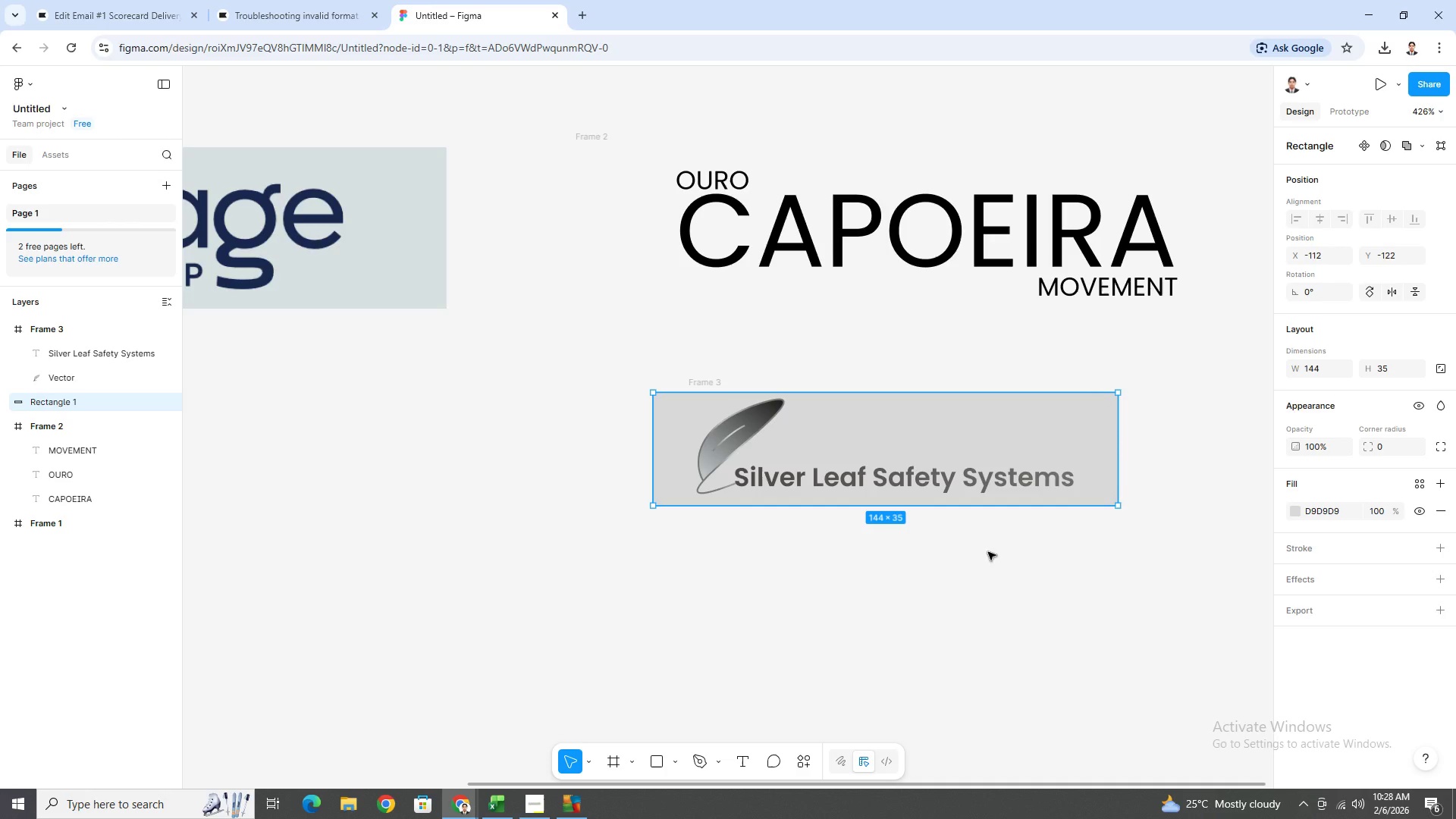 
left_click([1030, 553])
 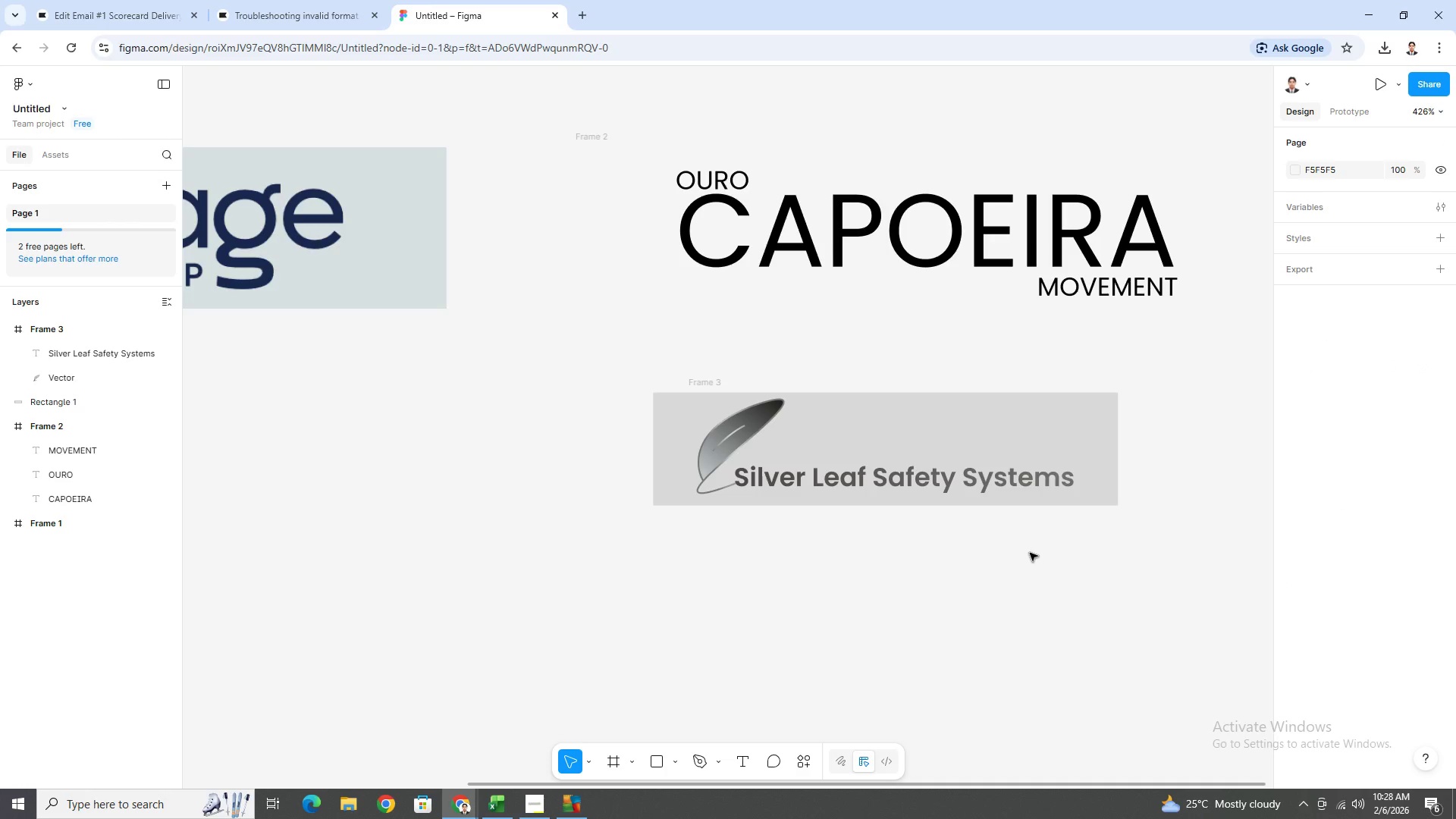 
hold_key(key=ControlLeft, duration=1.44)
scroll: coordinate [1119, 521], scroll_direction: up, amount: 1.0
 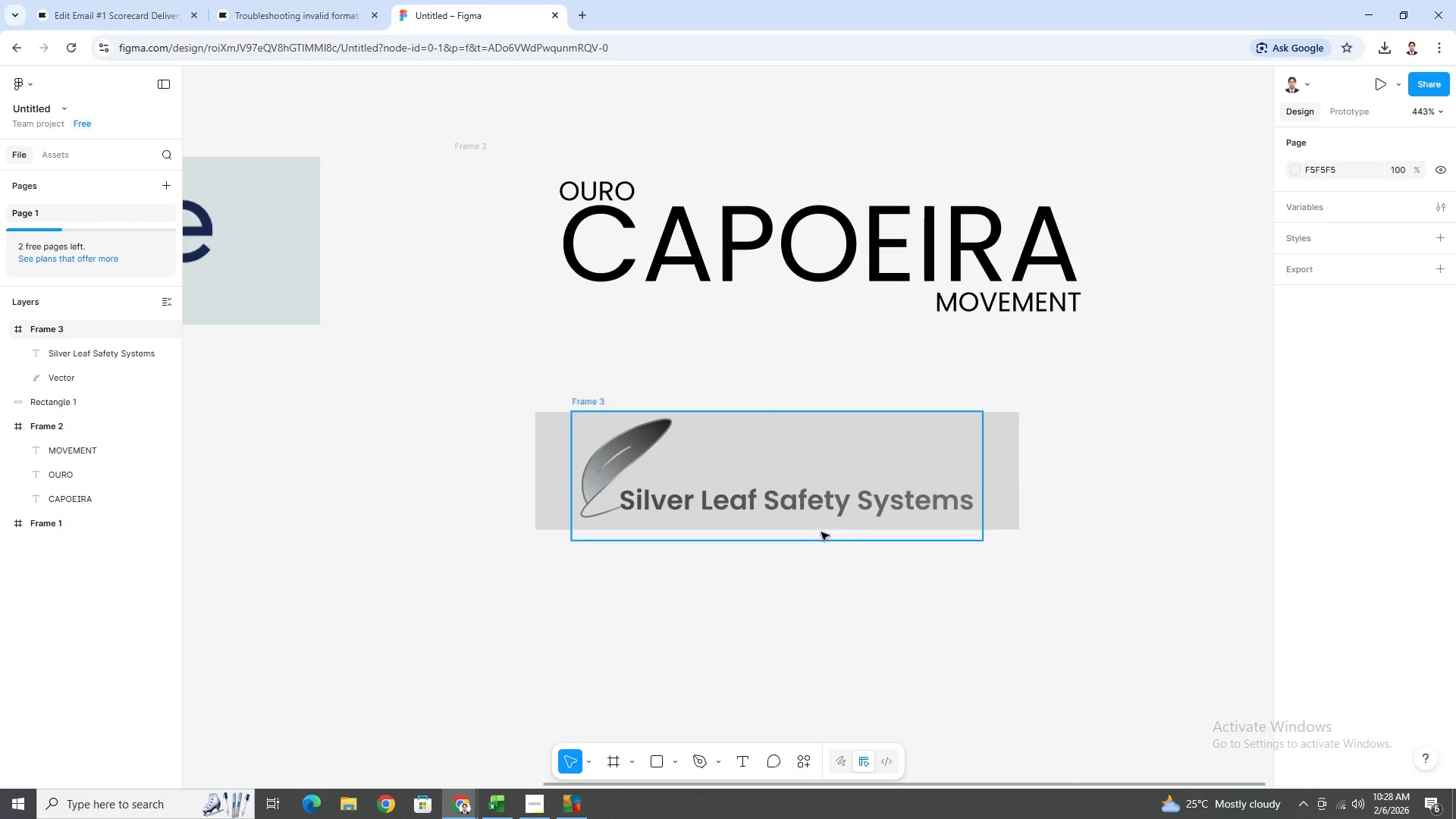 
hold_key(key=ControlLeft, duration=25.42)
left_click([1003, 446])
 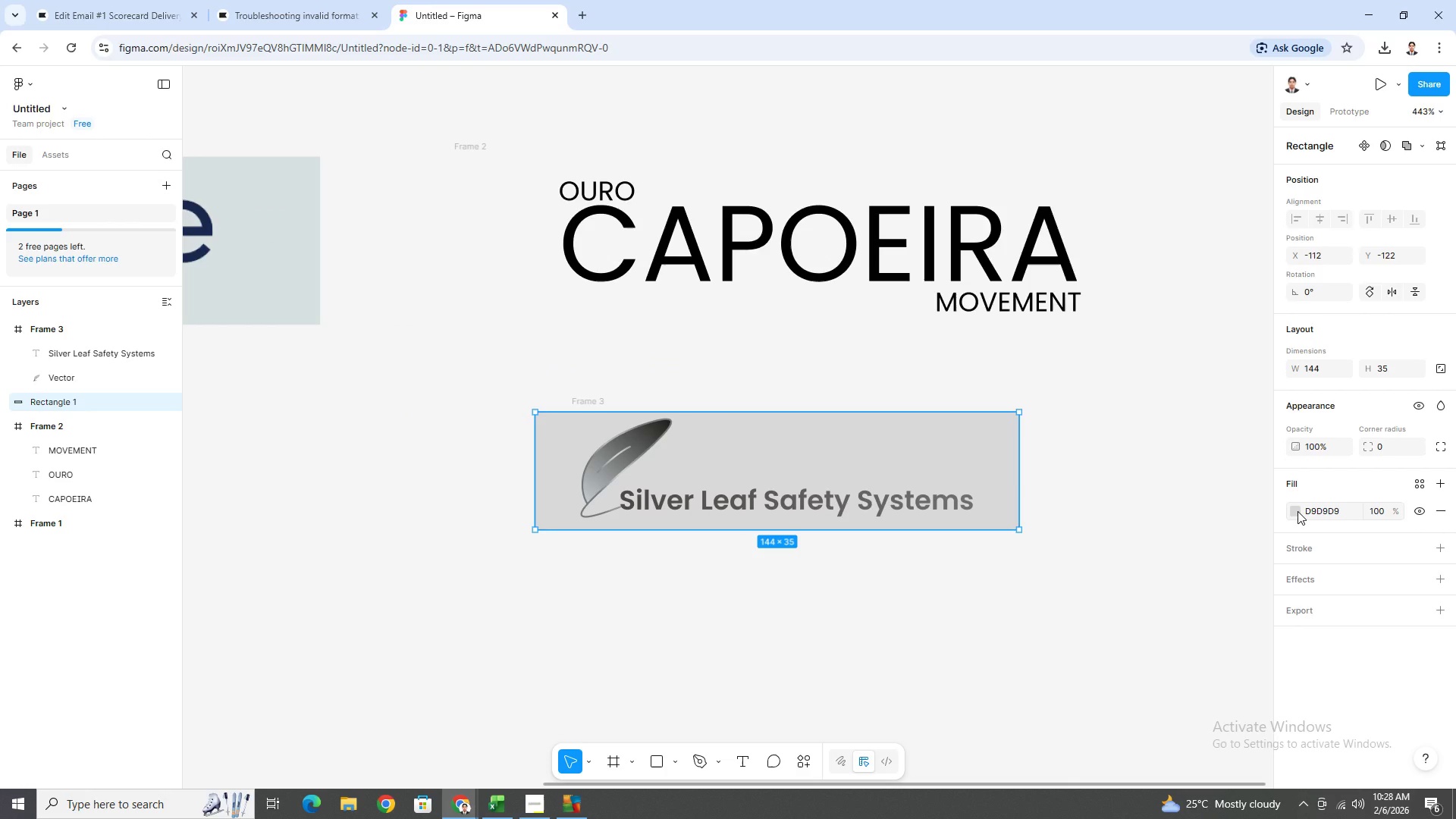 
left_click([1298, 511])
 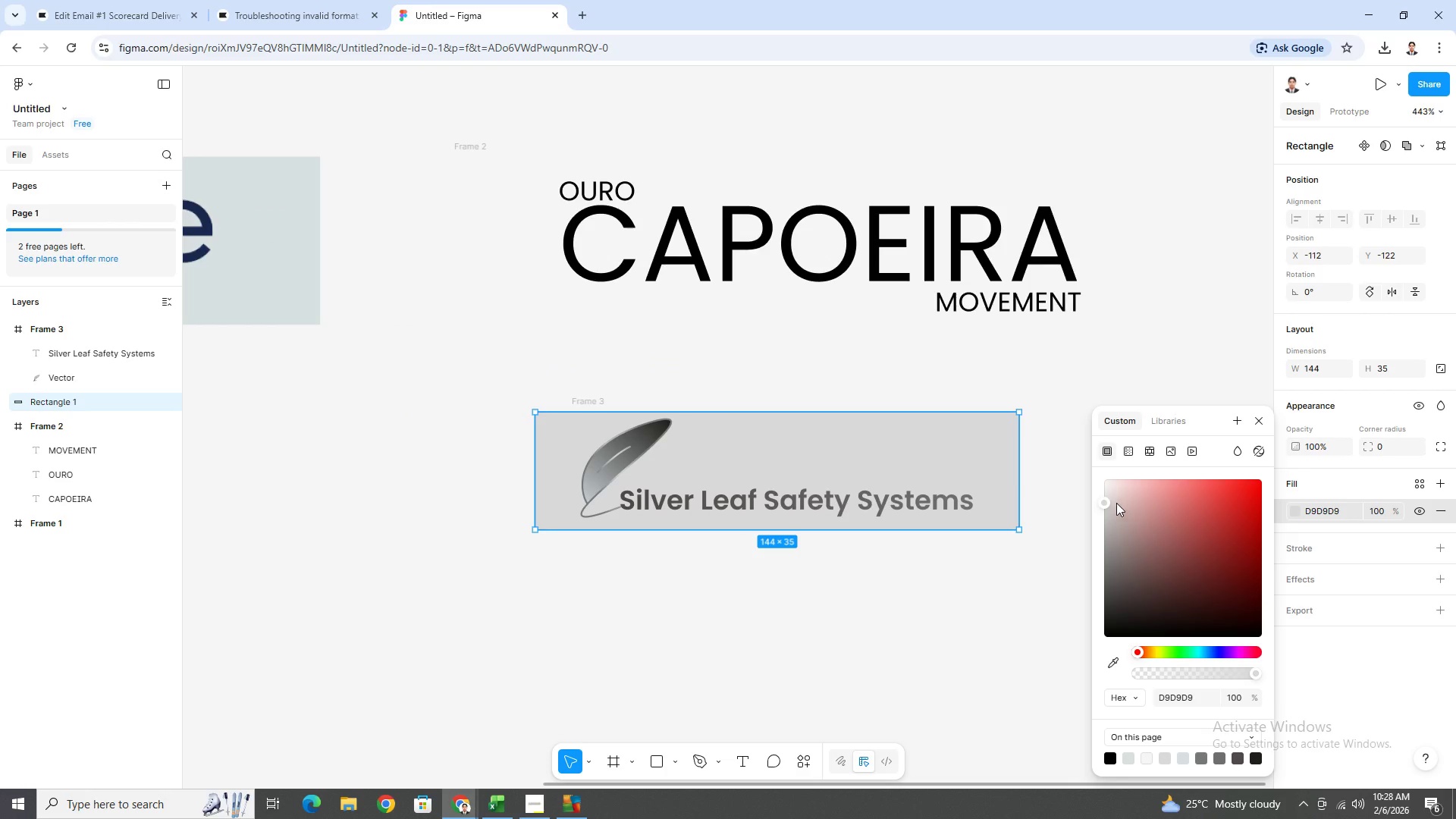 
left_click_drag(start_coordinate=[1104, 500], to_coordinate=[1112, 690])
 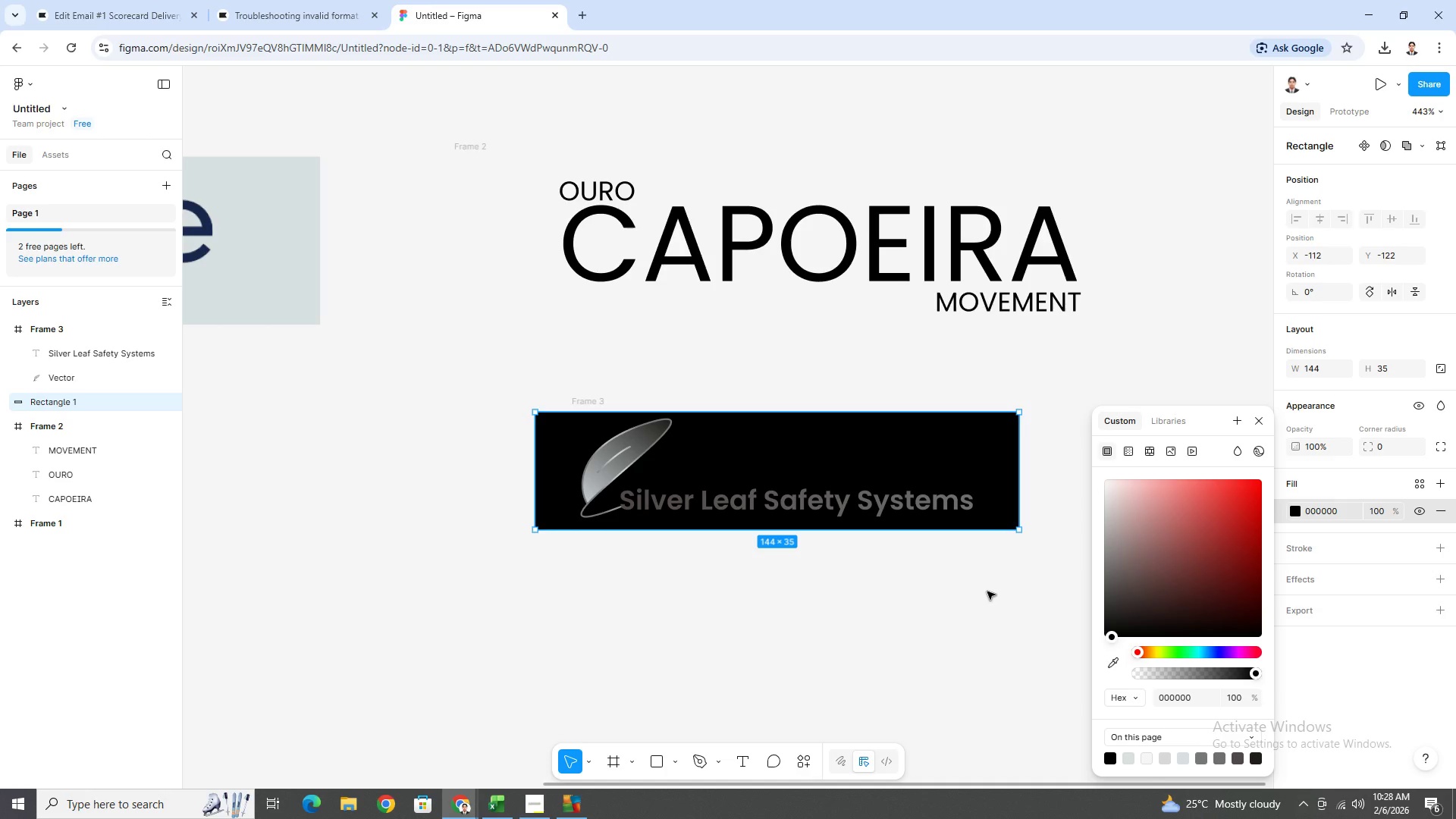 
left_click([987, 591])
 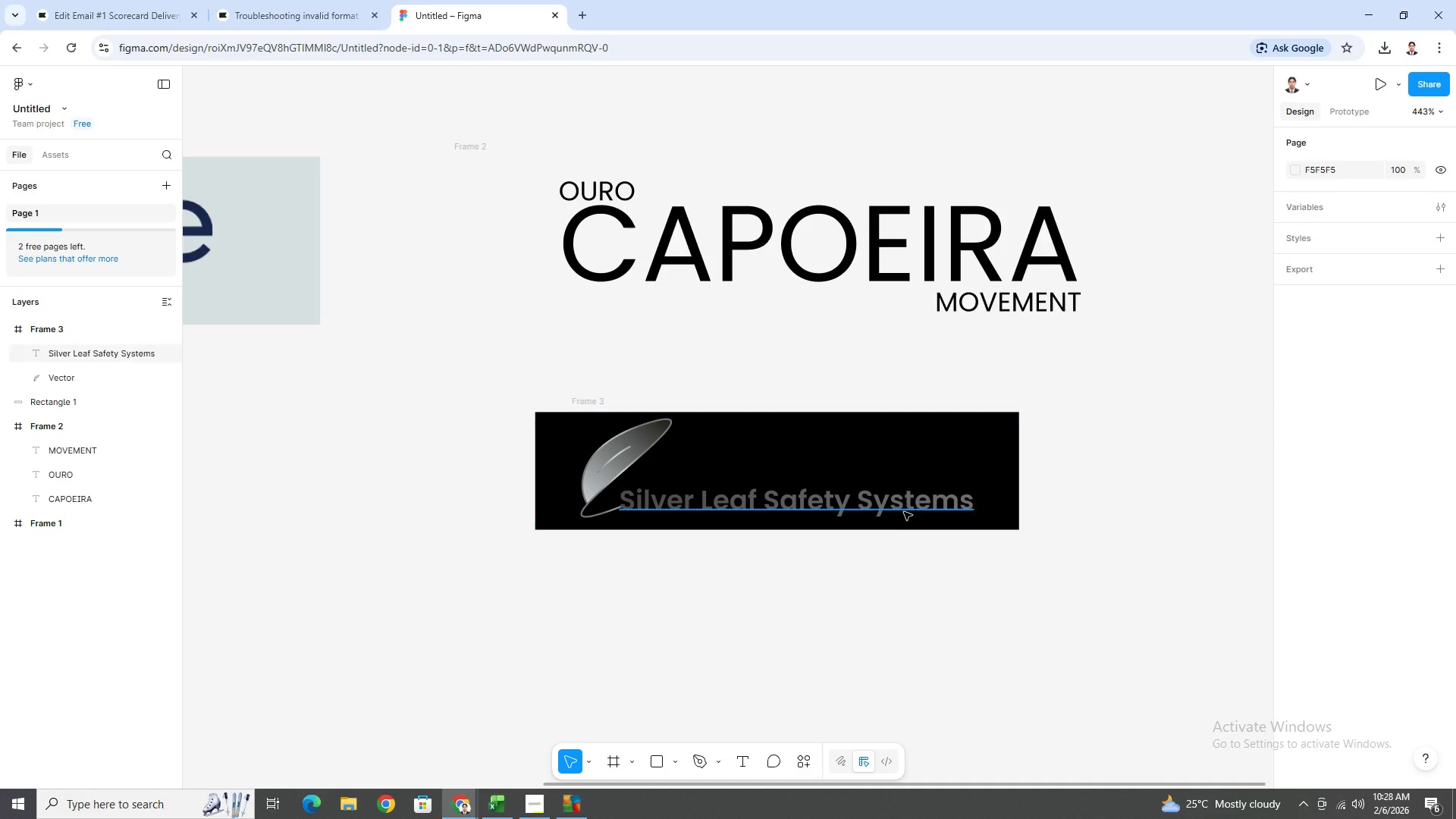 
left_click([902, 507])
 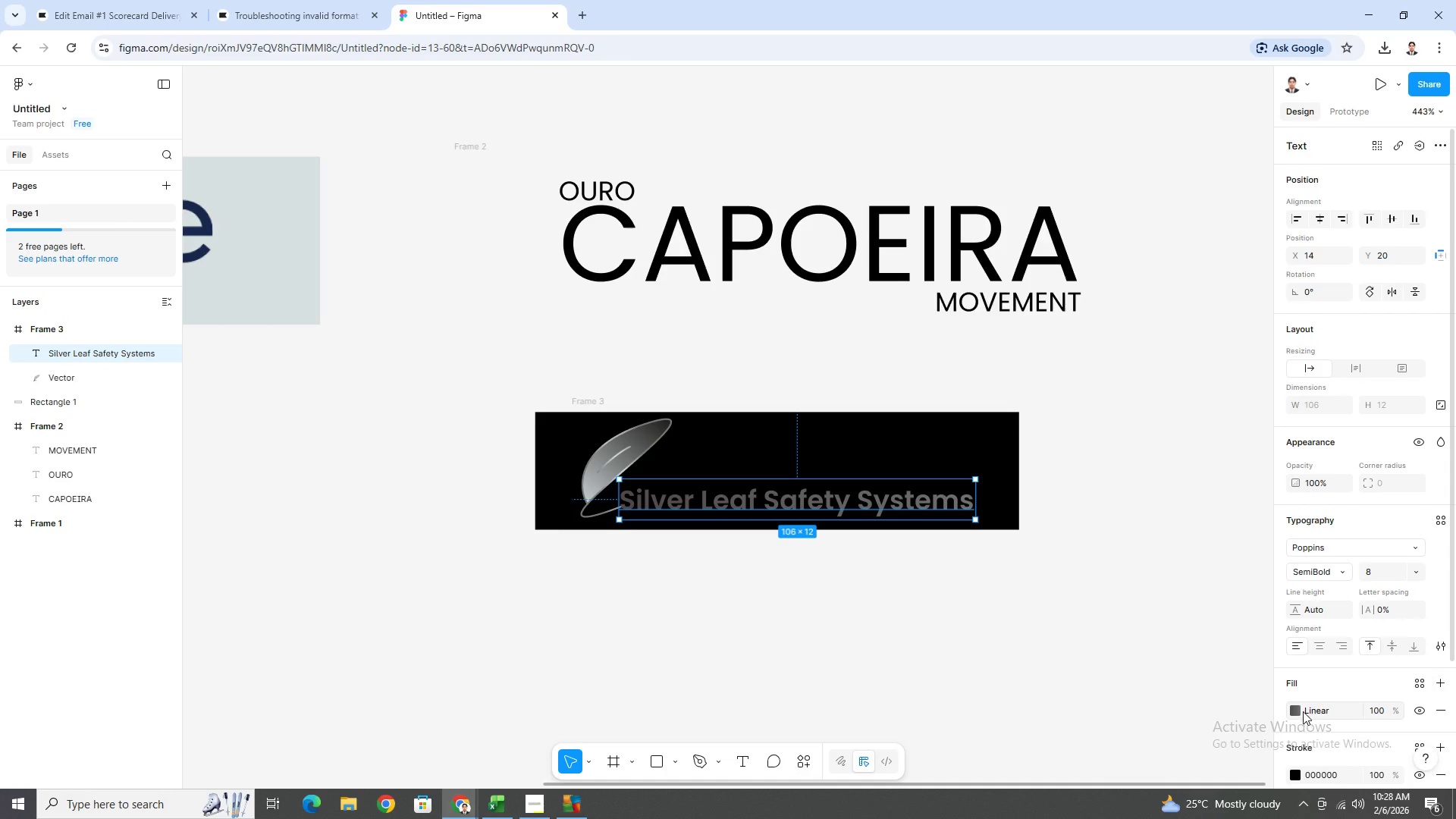 
left_click([1301, 711])
 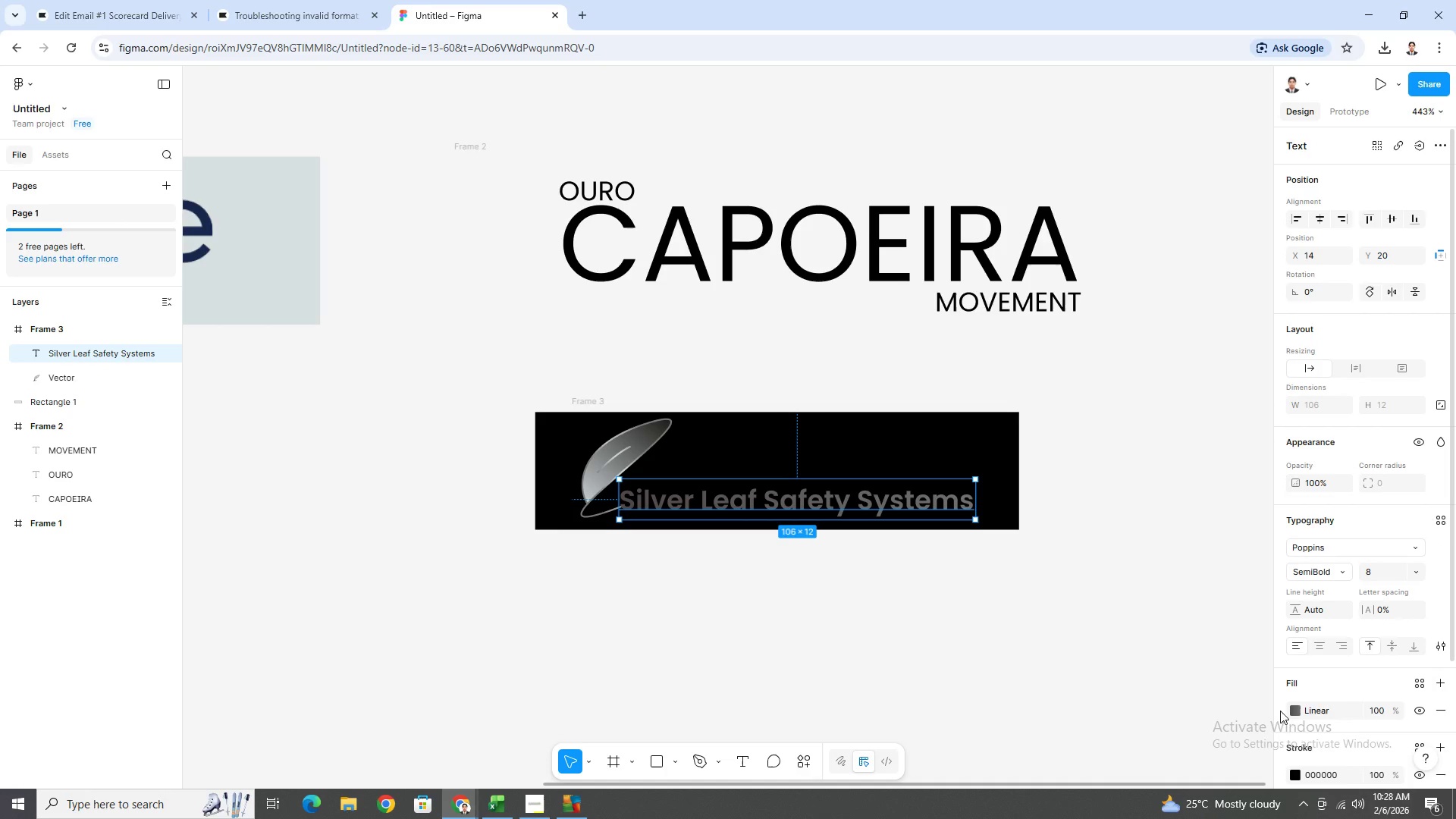 
left_click([1294, 711])
 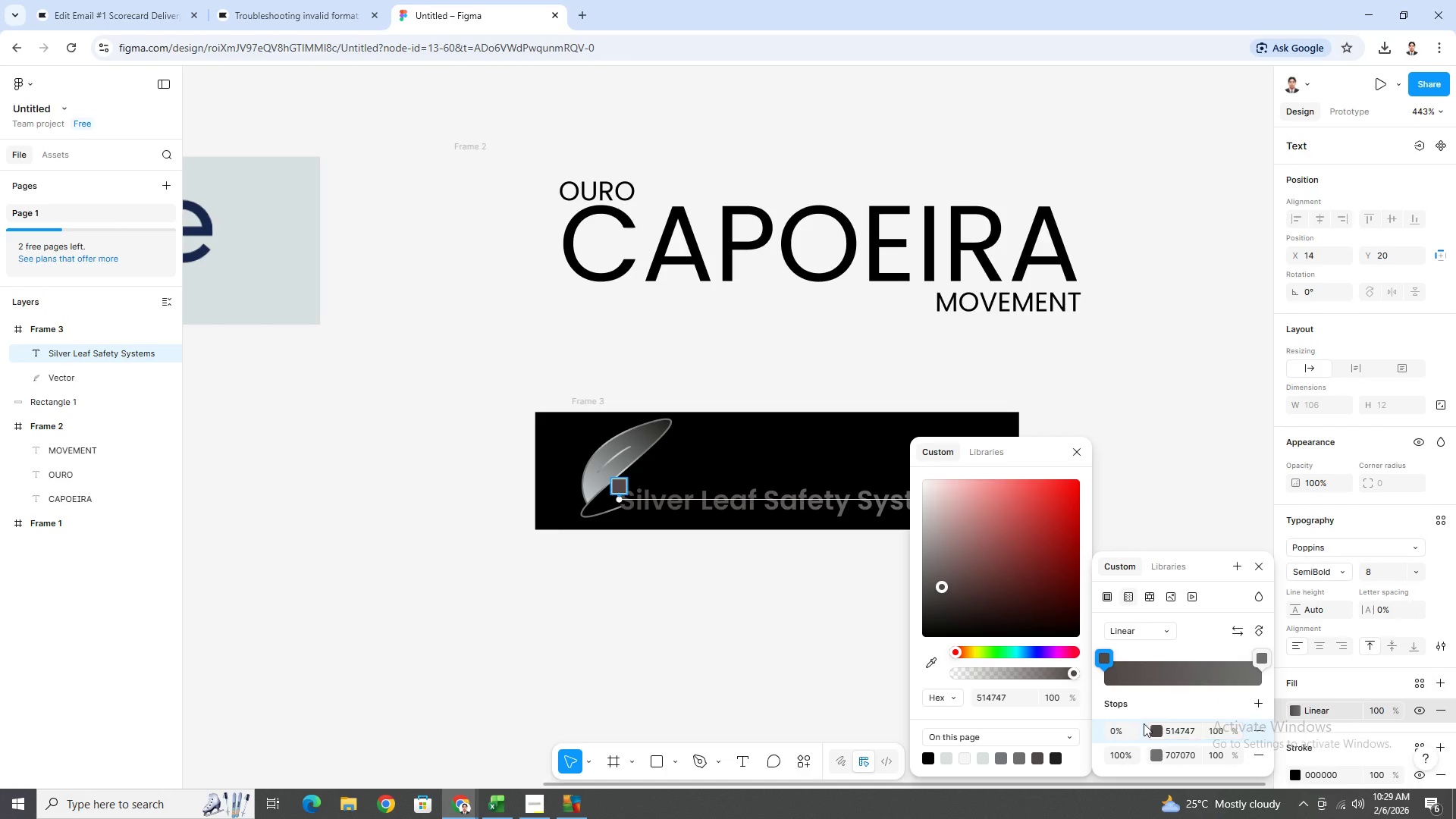 
left_click_drag(start_coordinate=[943, 582], to_coordinate=[892, 464])
 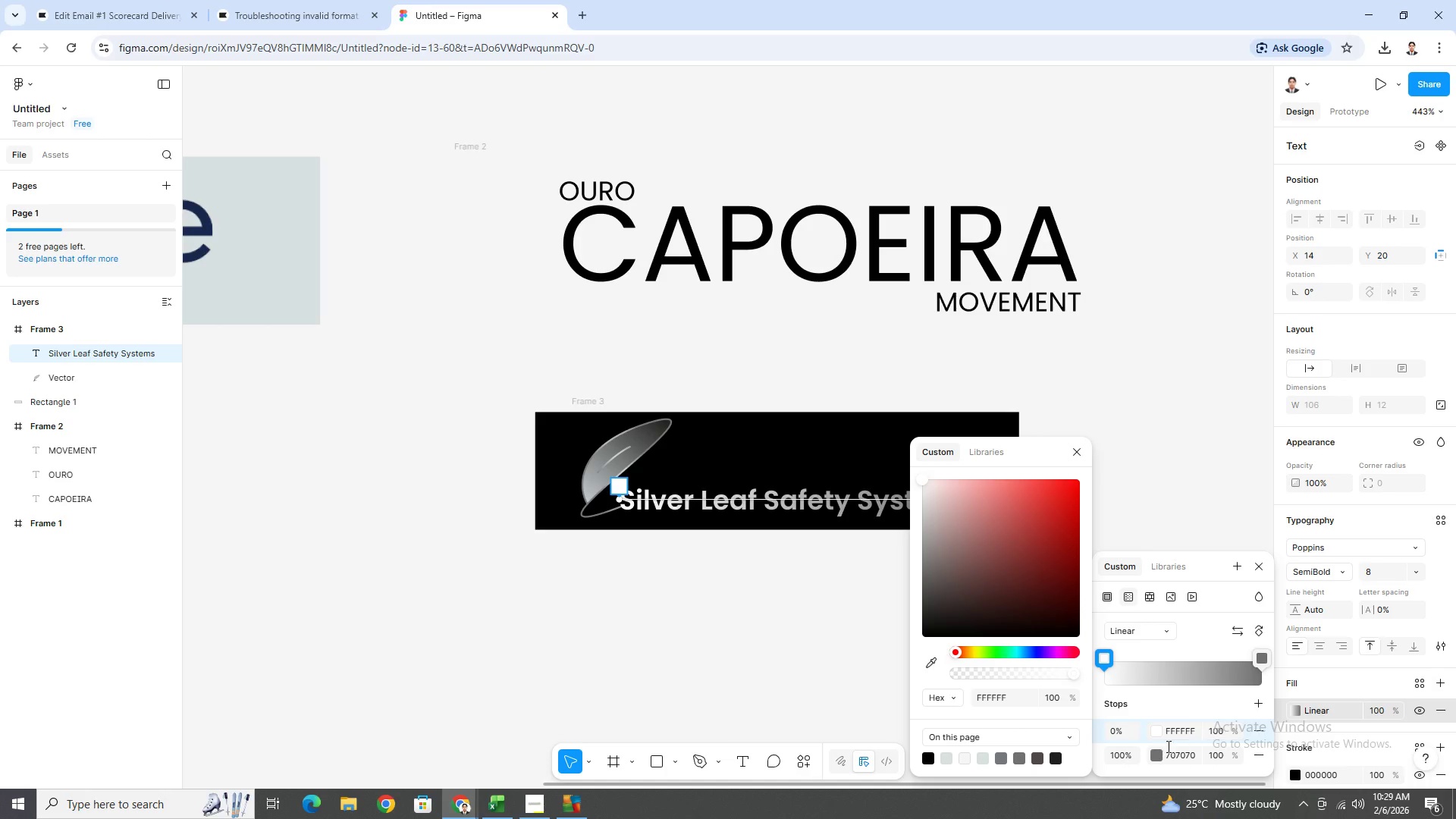 
left_click([1160, 756])
 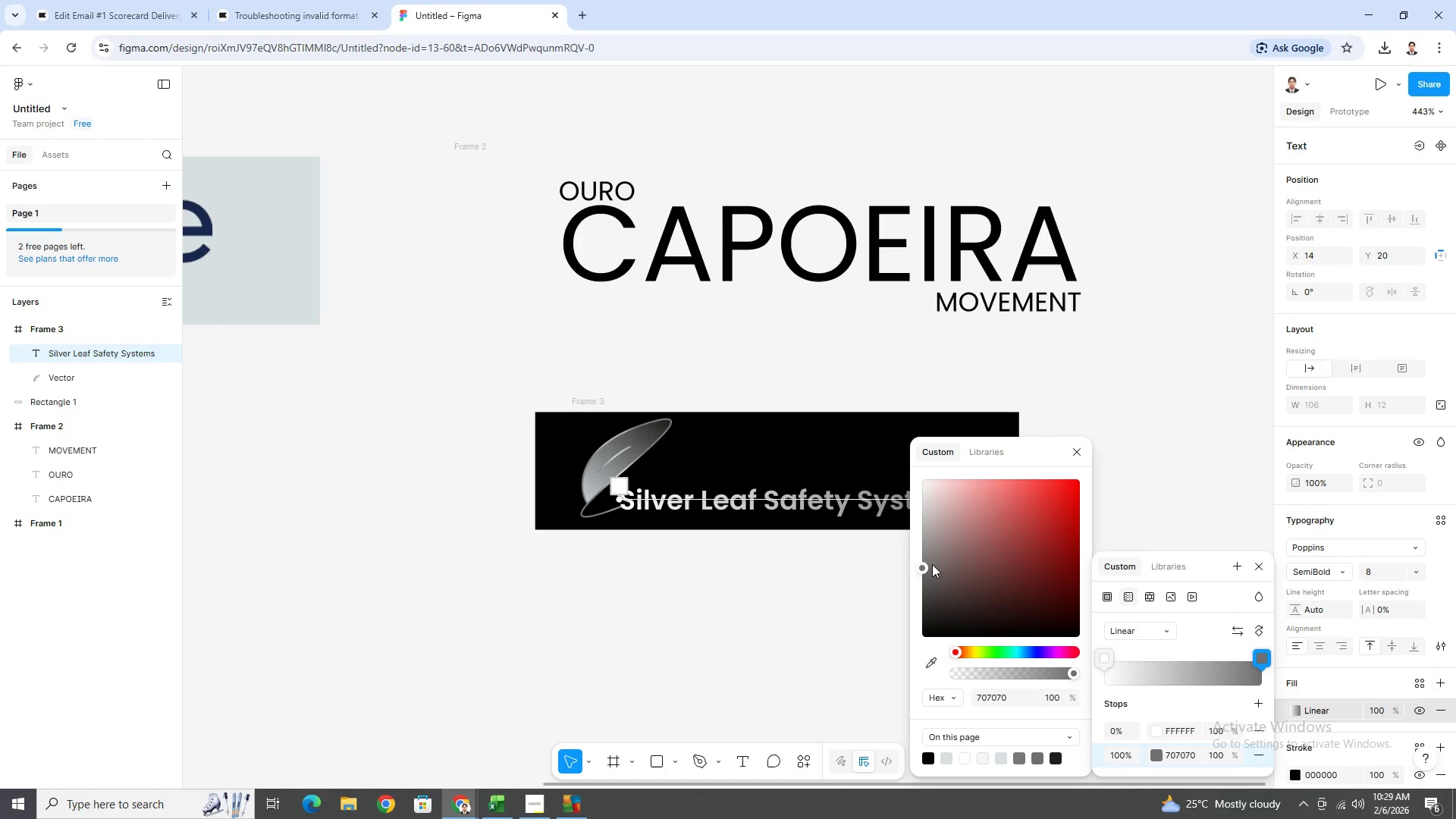 
left_click_drag(start_coordinate=[928, 564], to_coordinate=[917, 511])
 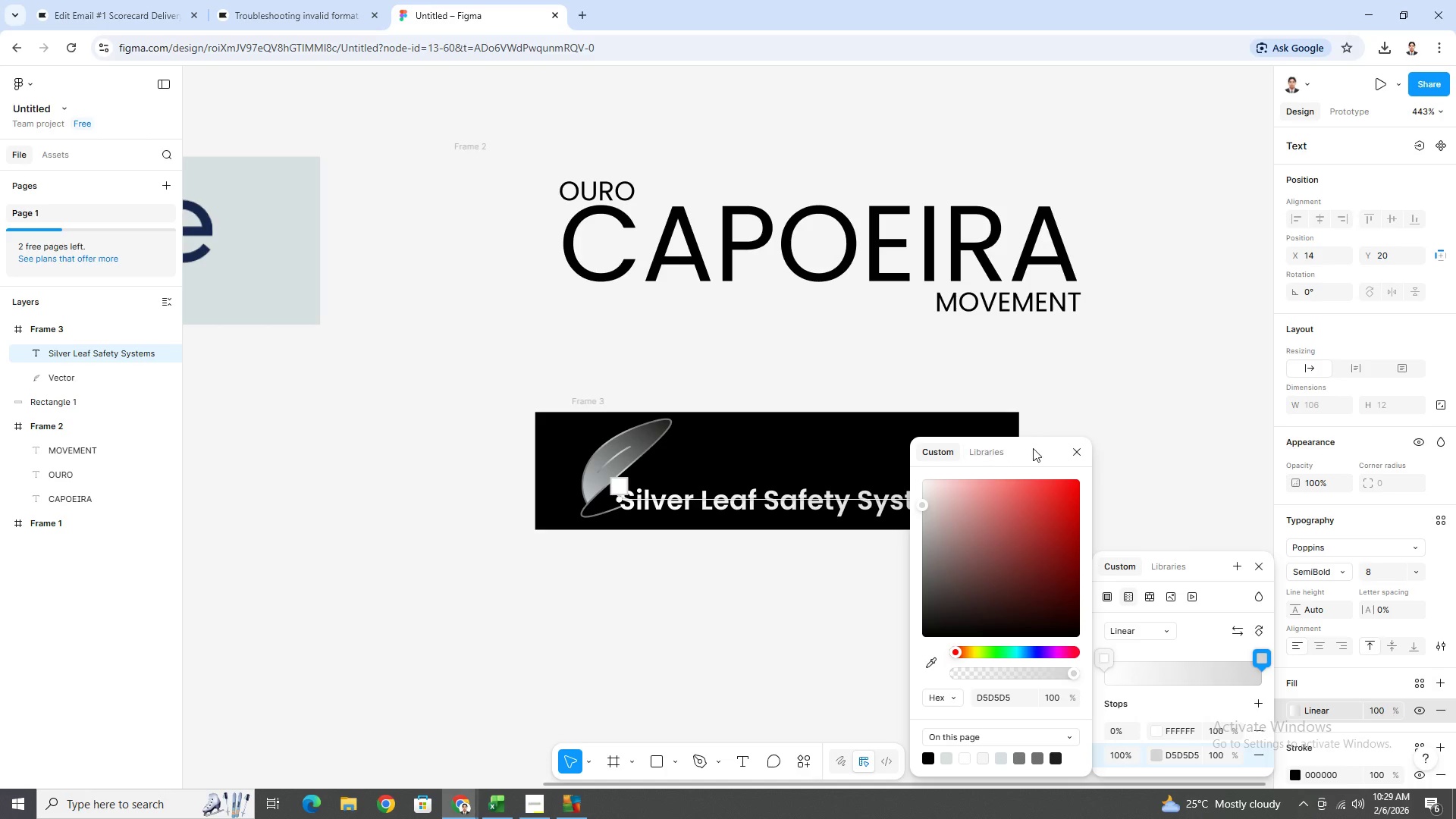 
left_click_drag(start_coordinate=[1034, 447], to_coordinate=[1191, 429])
 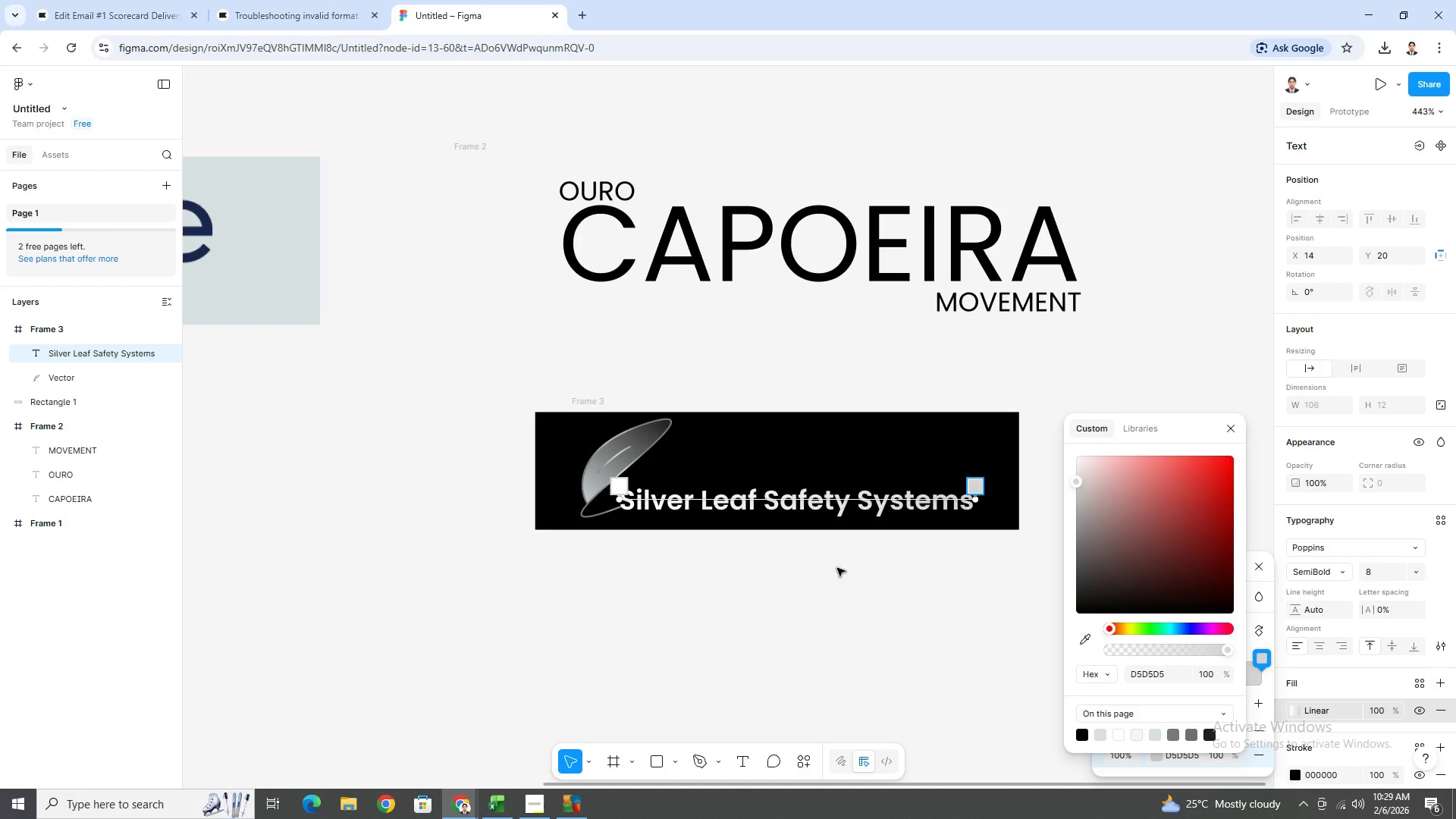 
double_click([837, 568])
 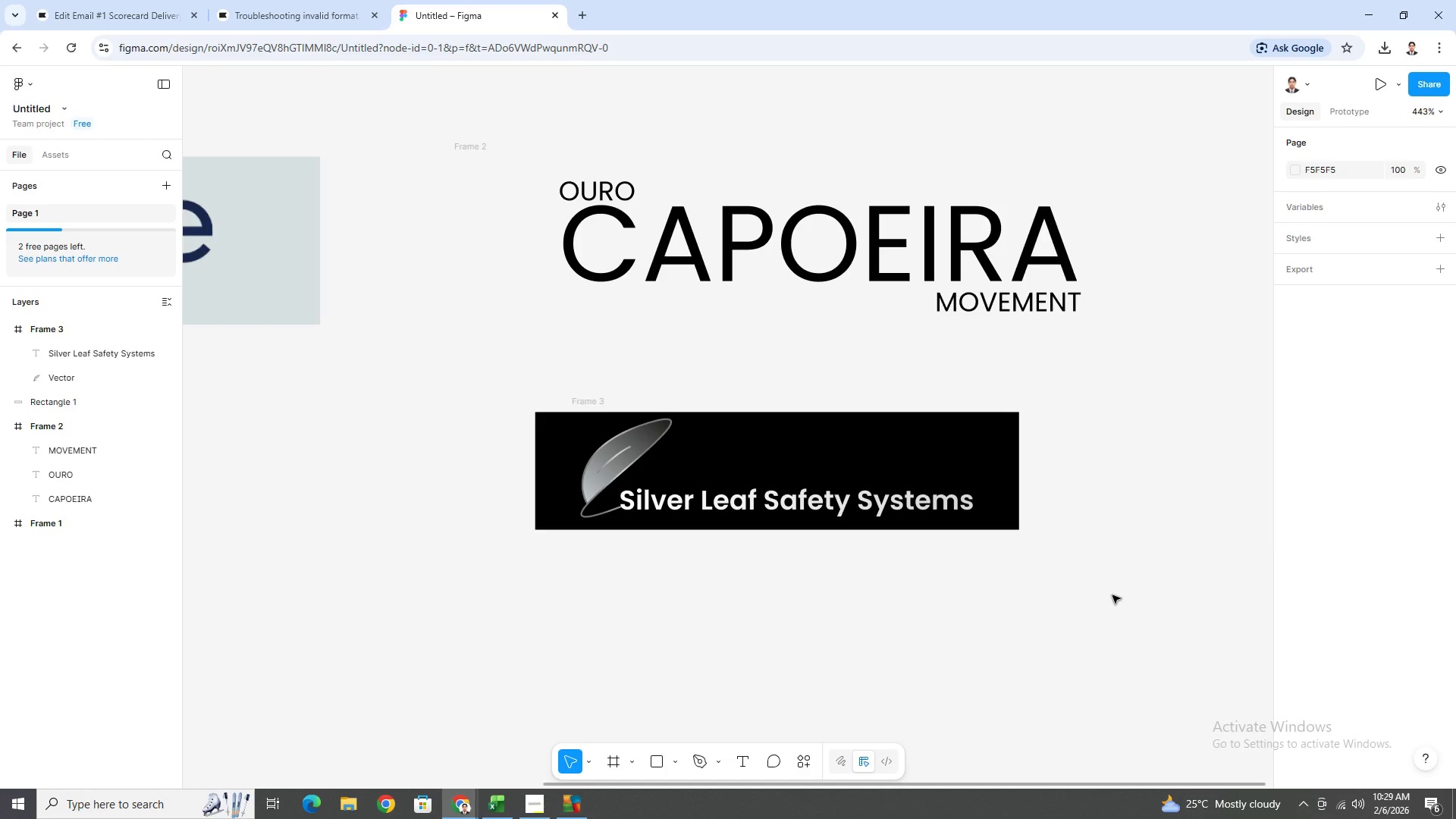 
hold_key(key=ControlLeft, duration=1.3)
 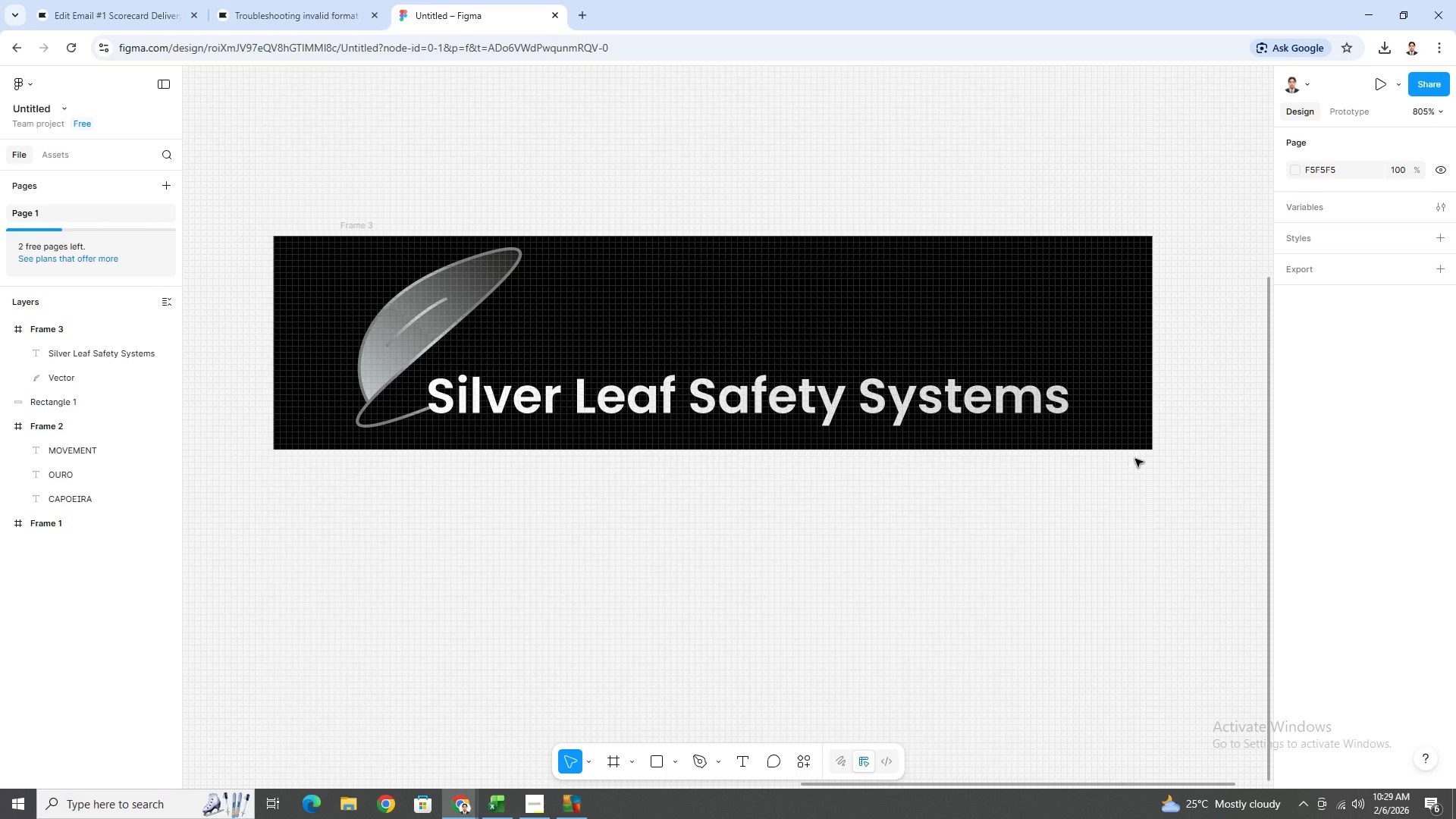 
hold_key(key=ControlLeft, duration=14.7)
 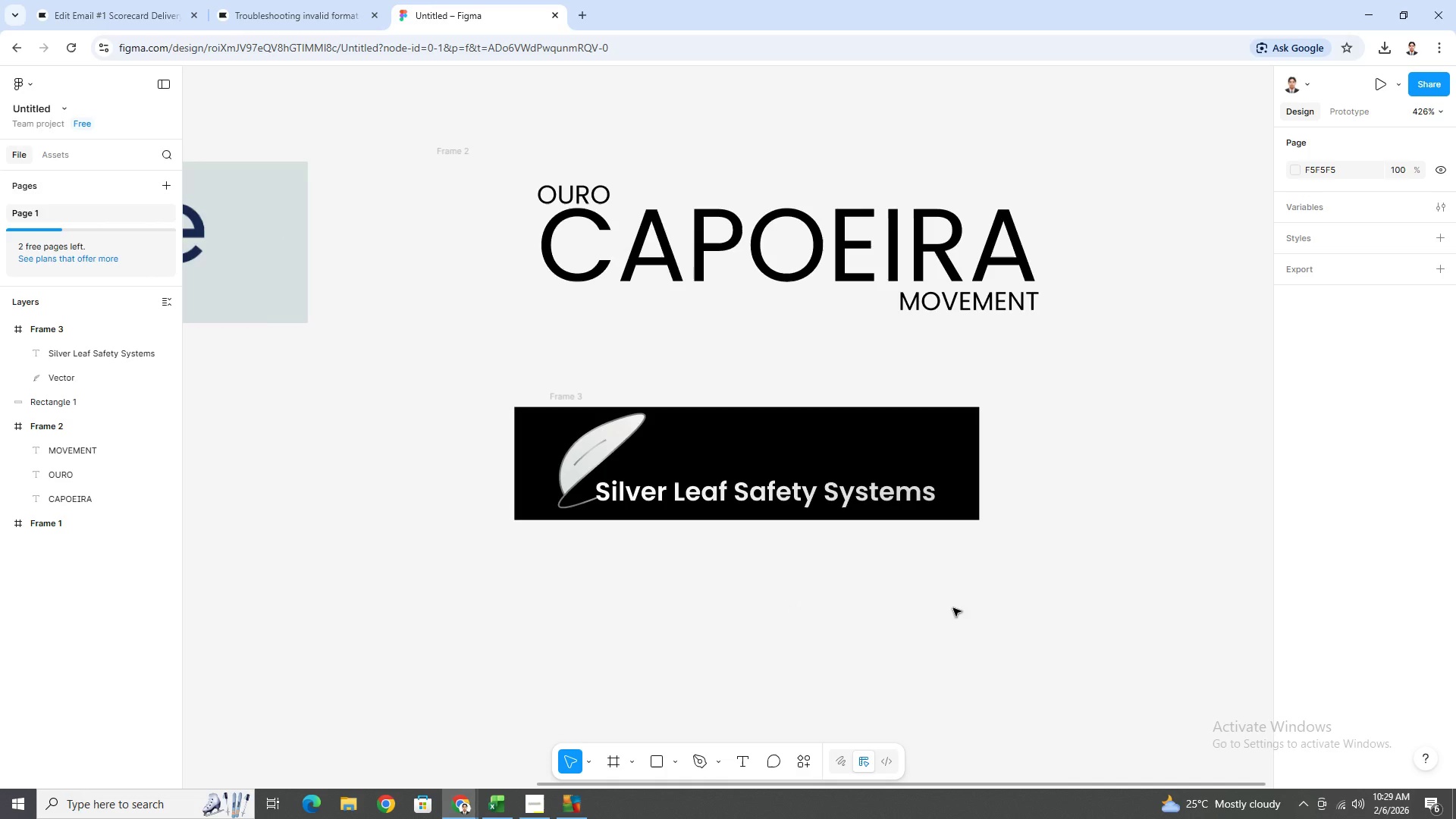 
scroll: coordinate [857, 599], scroll_direction: up, amount: 4.0
 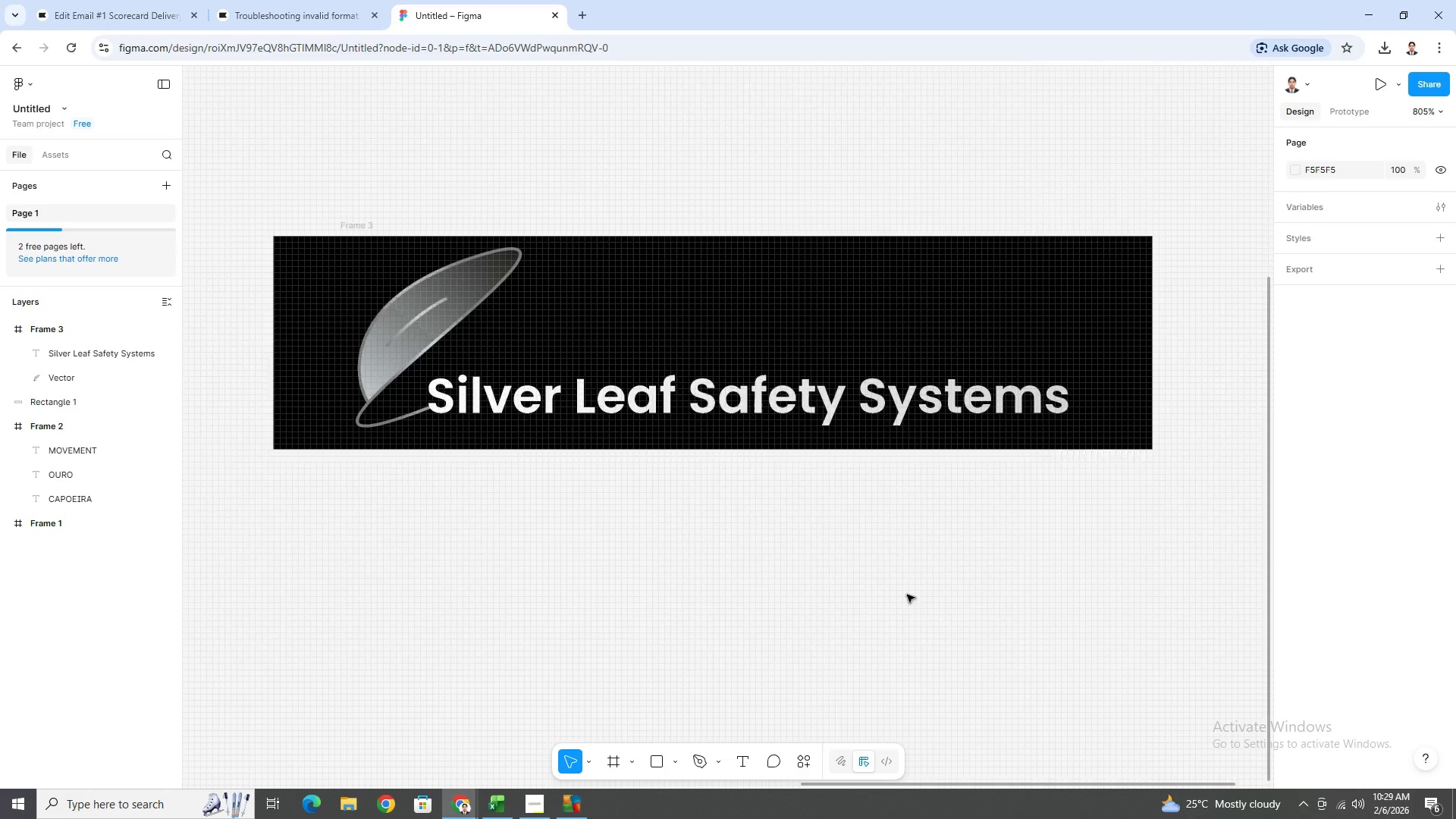 
left_click([478, 288])
 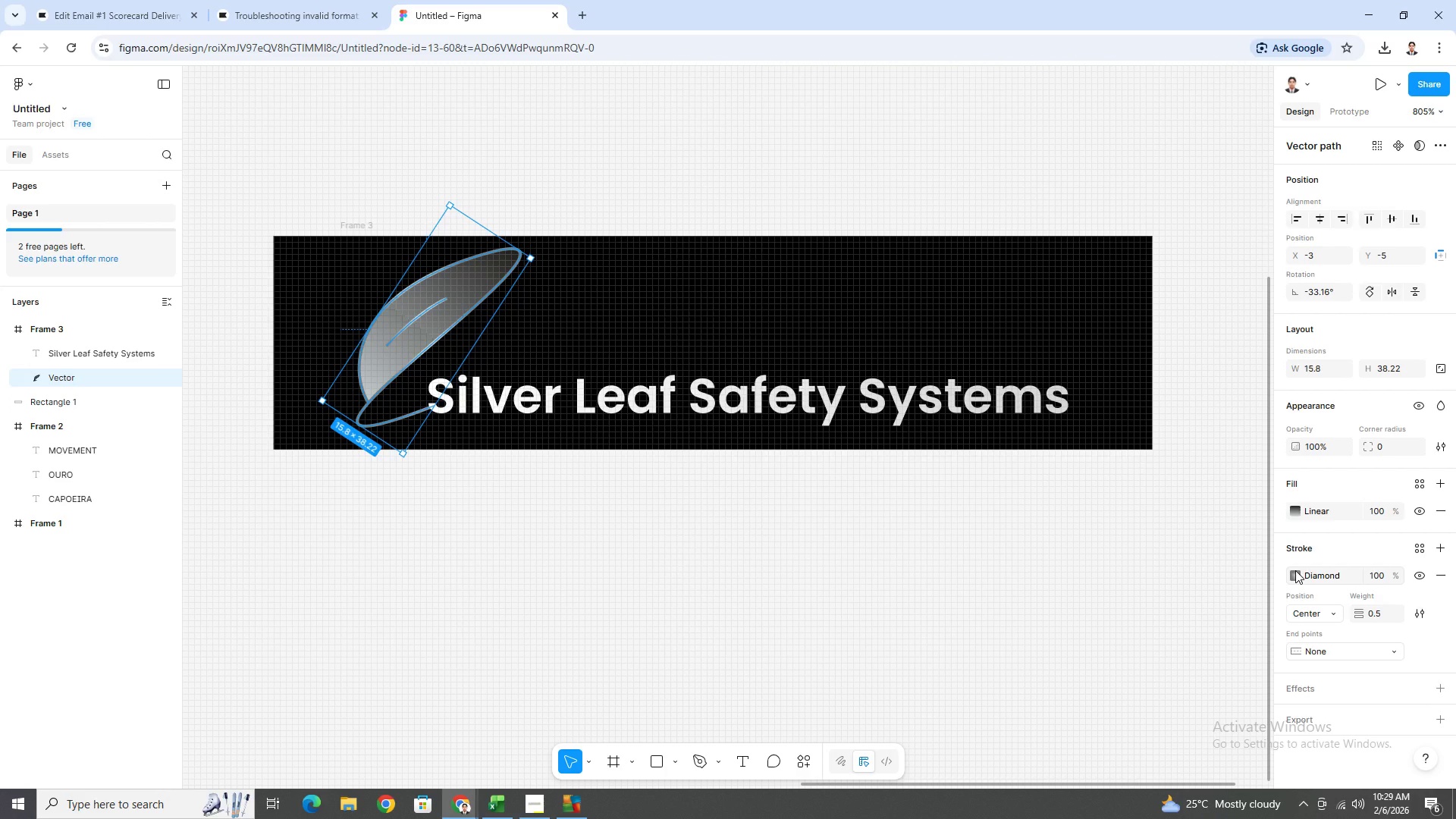 
left_click([1295, 503])
 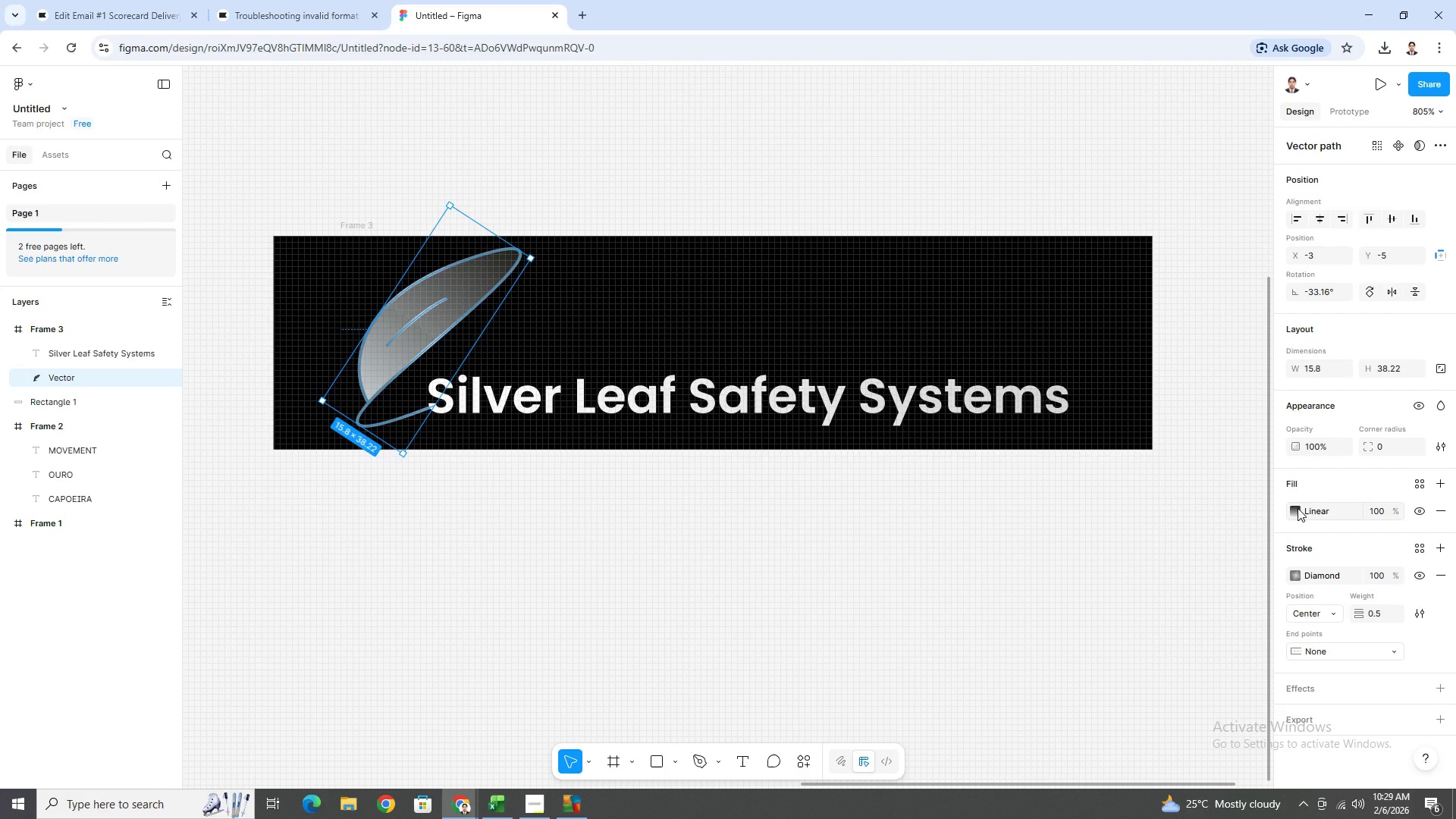 
left_click([1298, 508])
 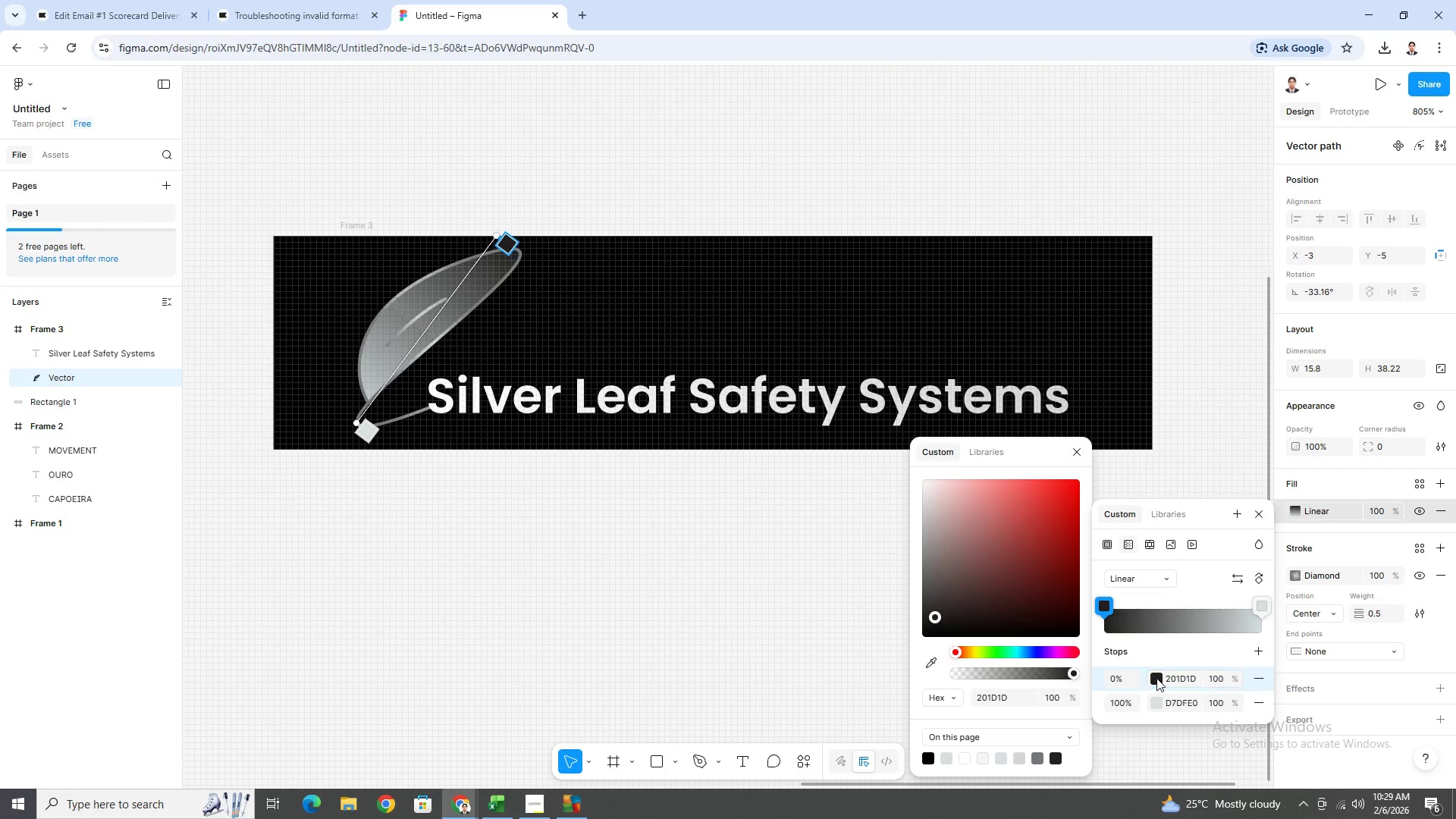 
left_click_drag(start_coordinate=[938, 614], to_coordinate=[926, 491])
 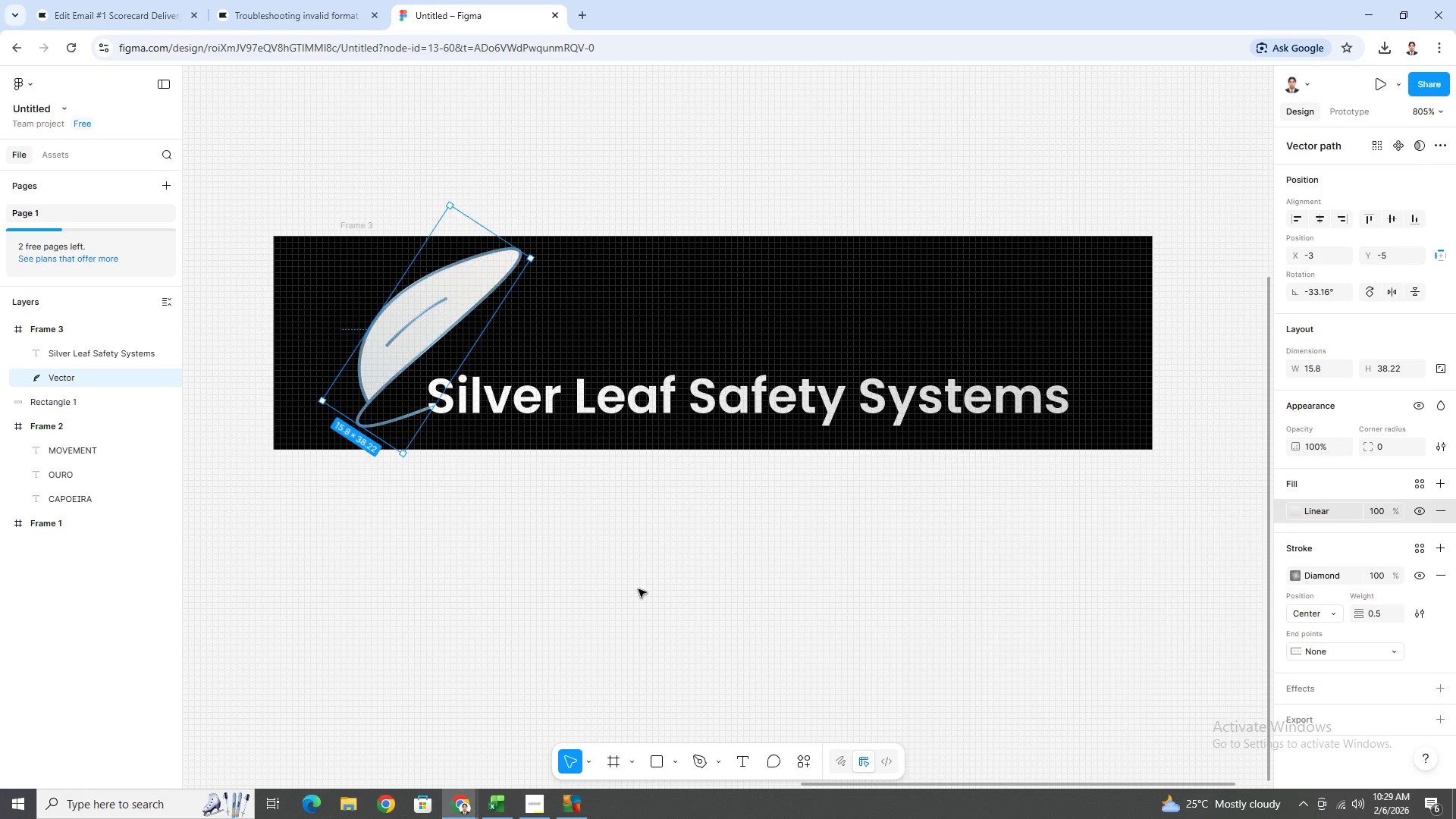 
double_click([639, 589])
 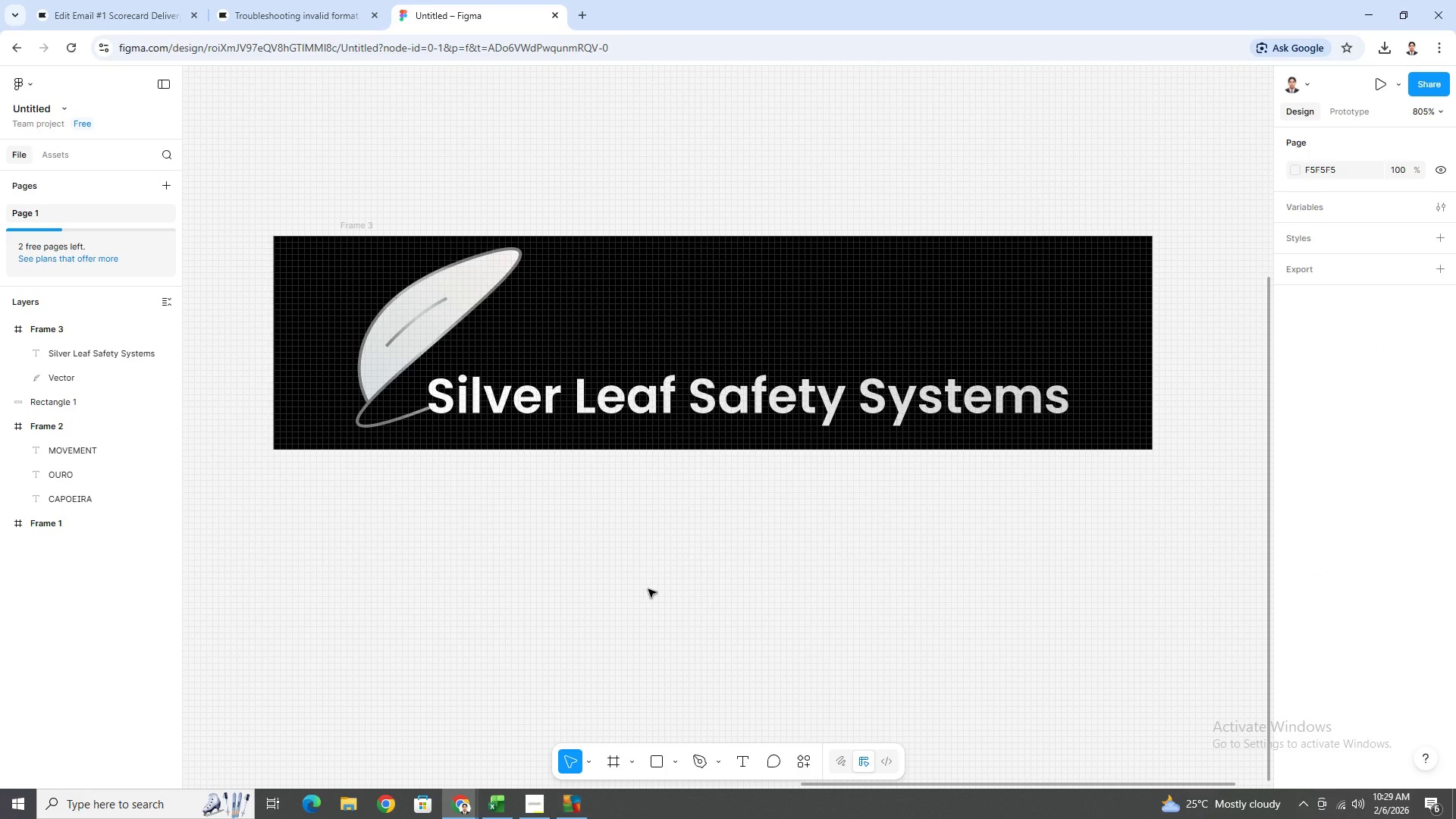 
hold_key(key=ControlLeft, duration=1.5)
scroll: coordinate [786, 600], scroll_direction: down, amount: 5.0
 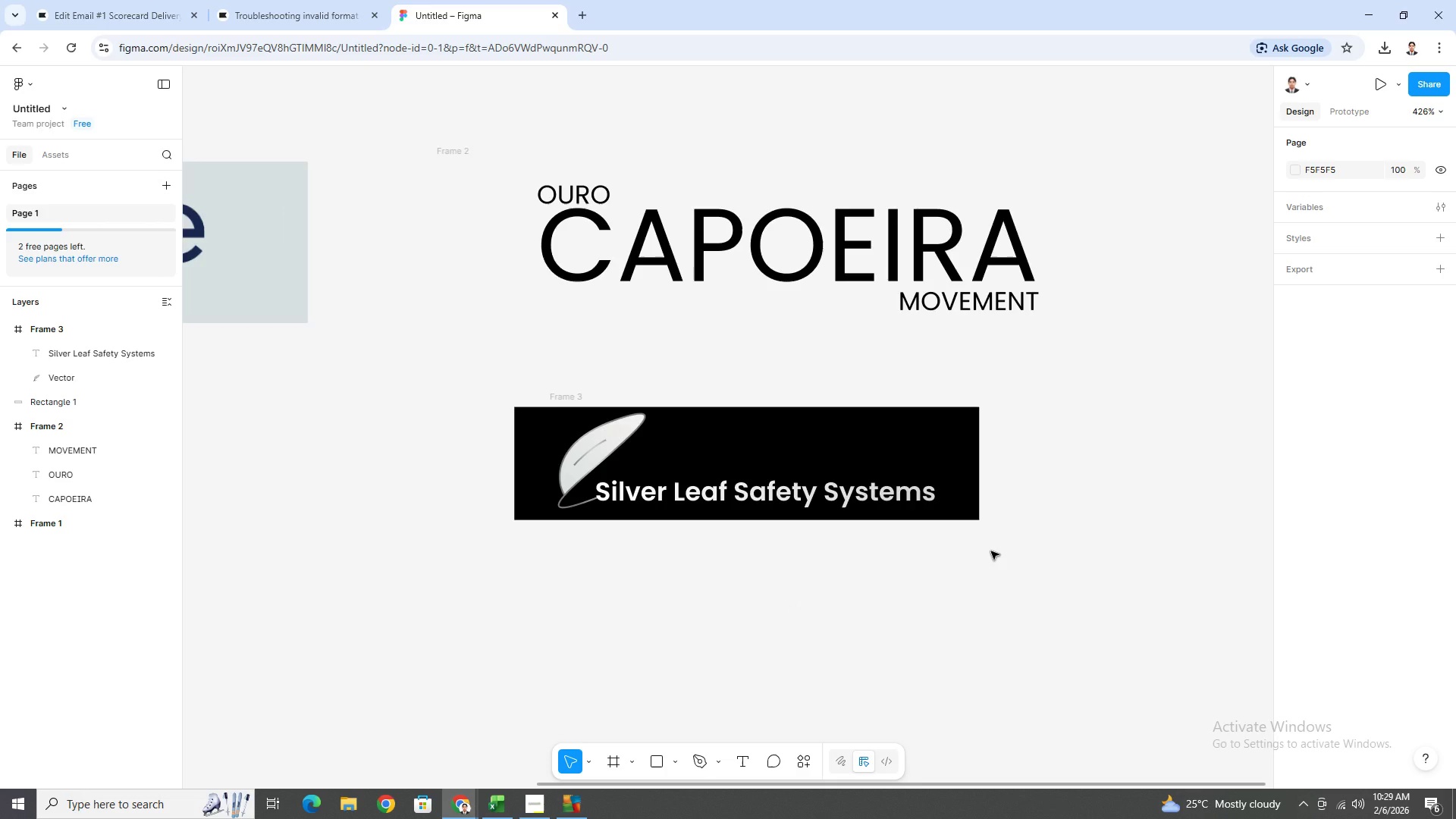 
hold_key(key=ControlLeft, duration=1.22)
scroll: coordinate [996, 552], scroll_direction: down, amount: 4.0
 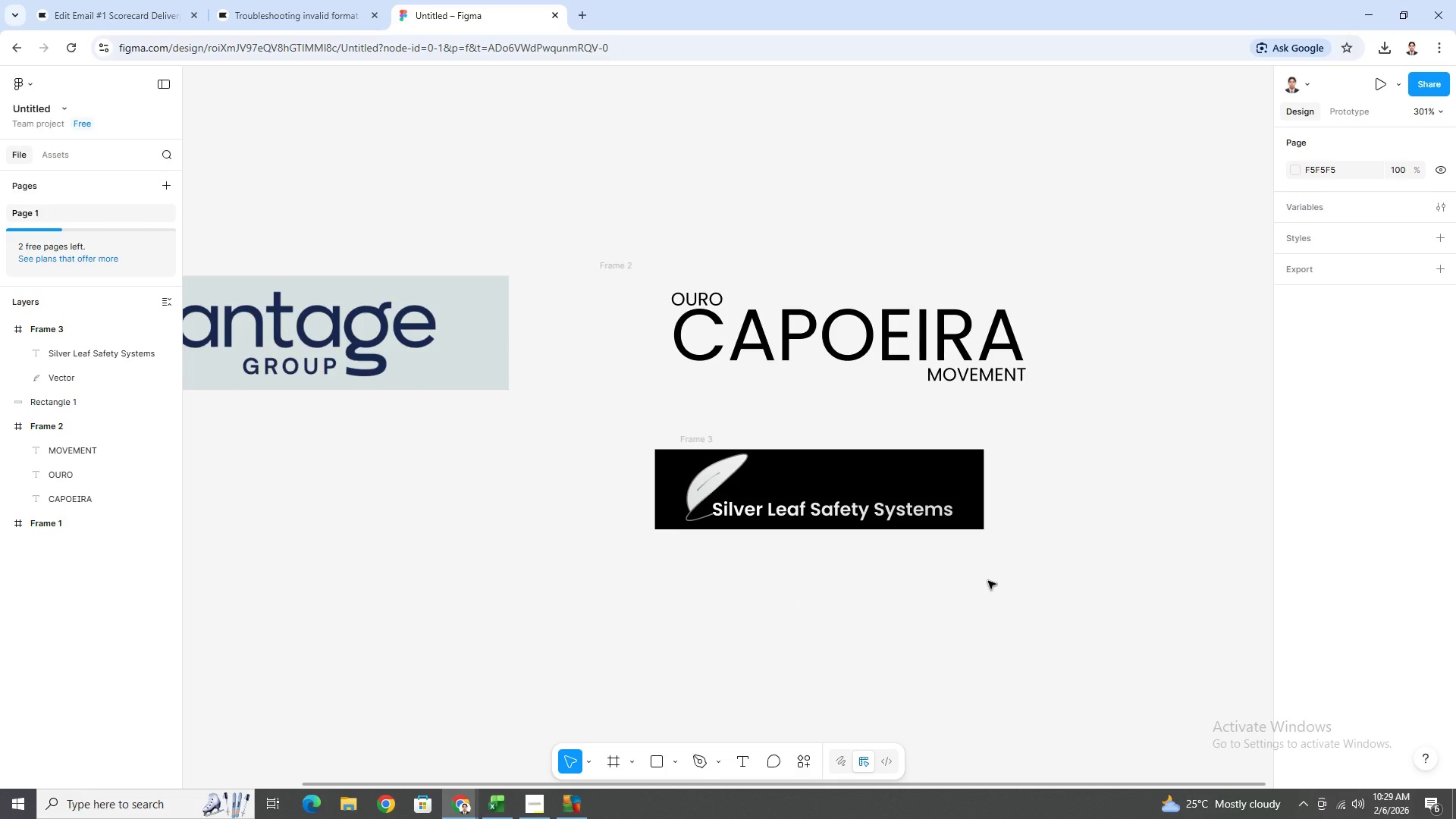 
scroll: coordinate [991, 577], scroll_direction: up, amount: 3.0
 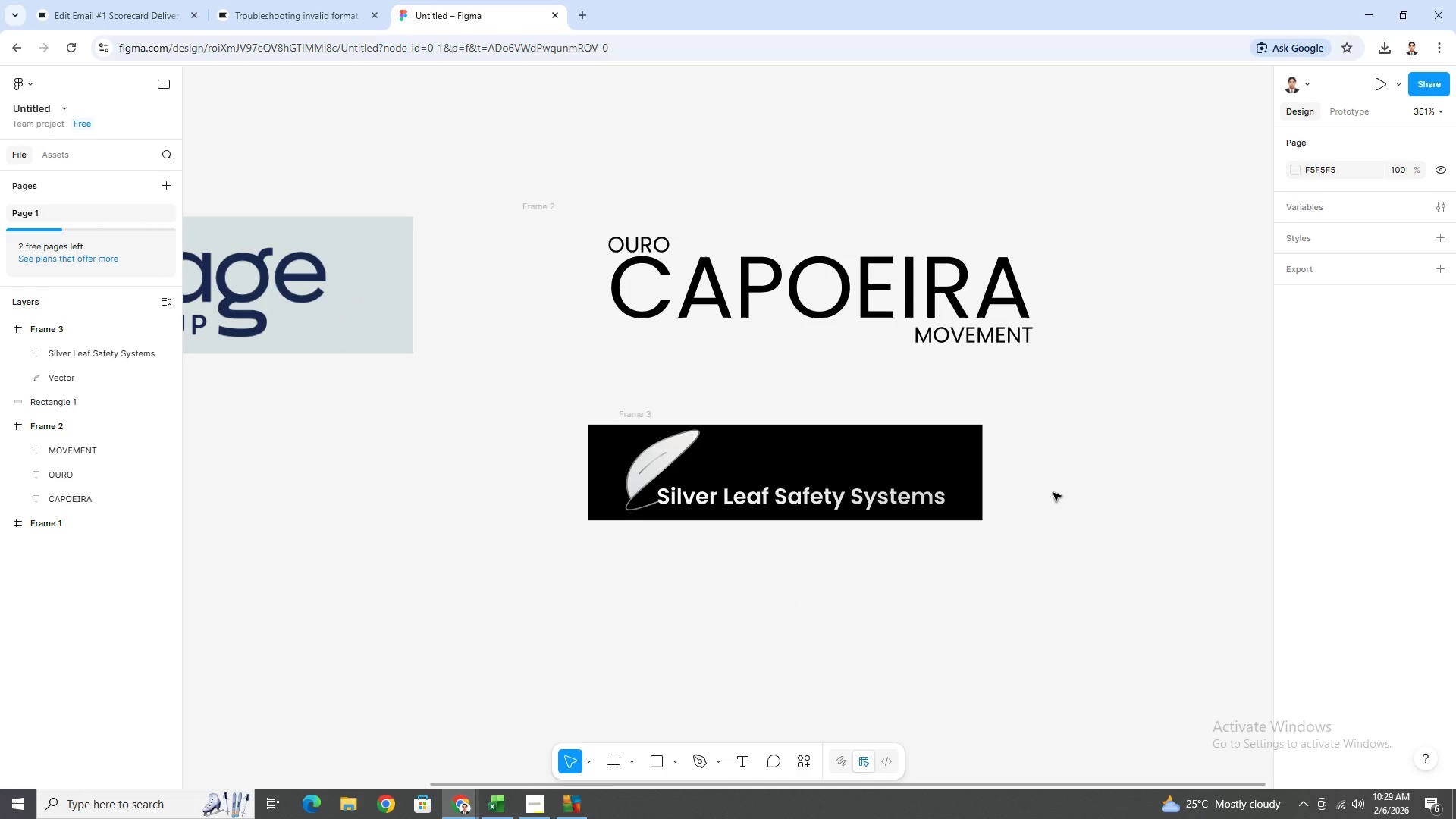 
hold_key(key=ControlLeft, duration=0.48)
scroll: coordinate [999, 505], scroll_direction: up, amount: 4.0
 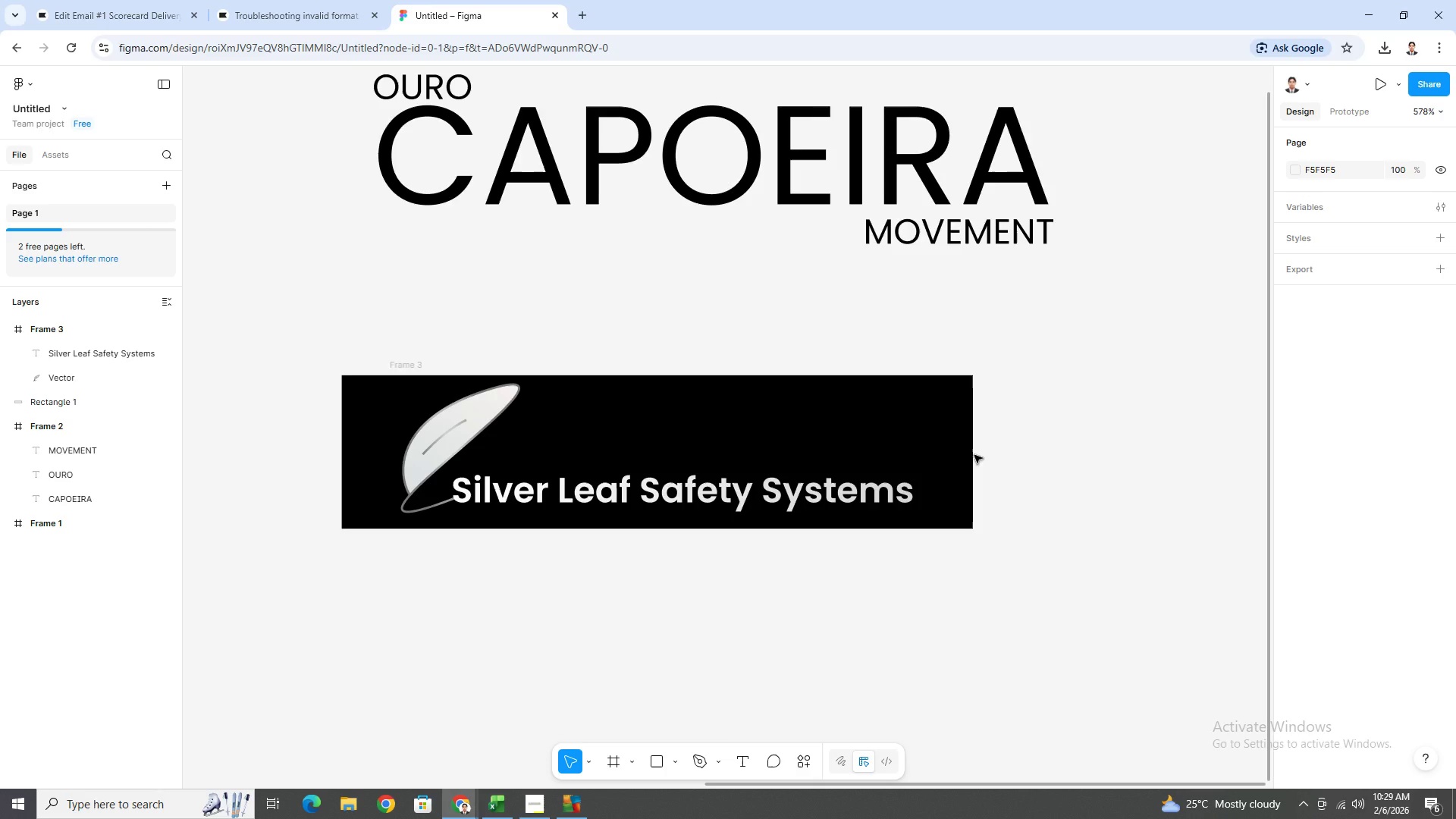 
left_click([974, 455])
 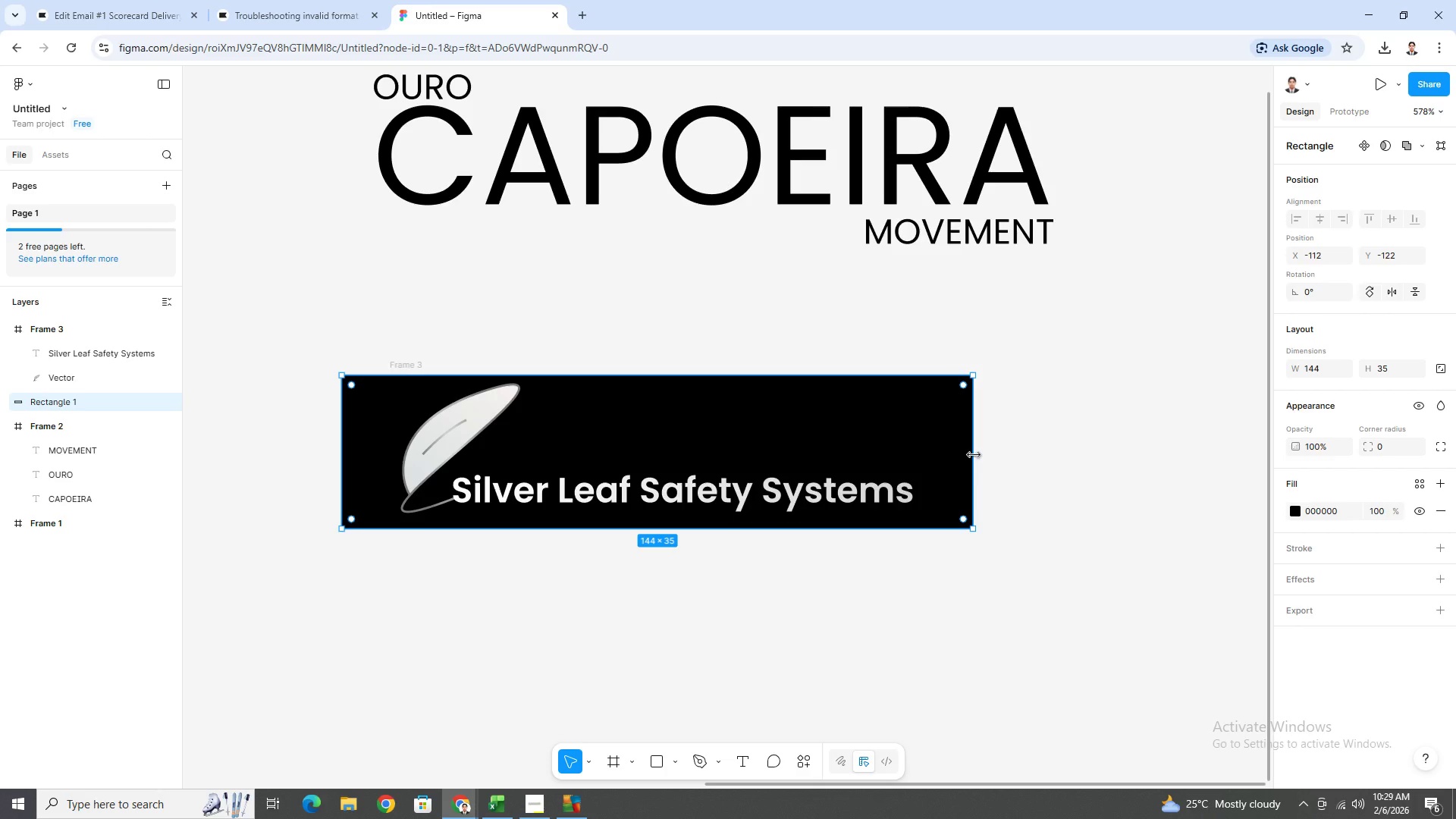 
left_click_drag(start_coordinate=[971, 453], to_coordinate=[970, 460])
 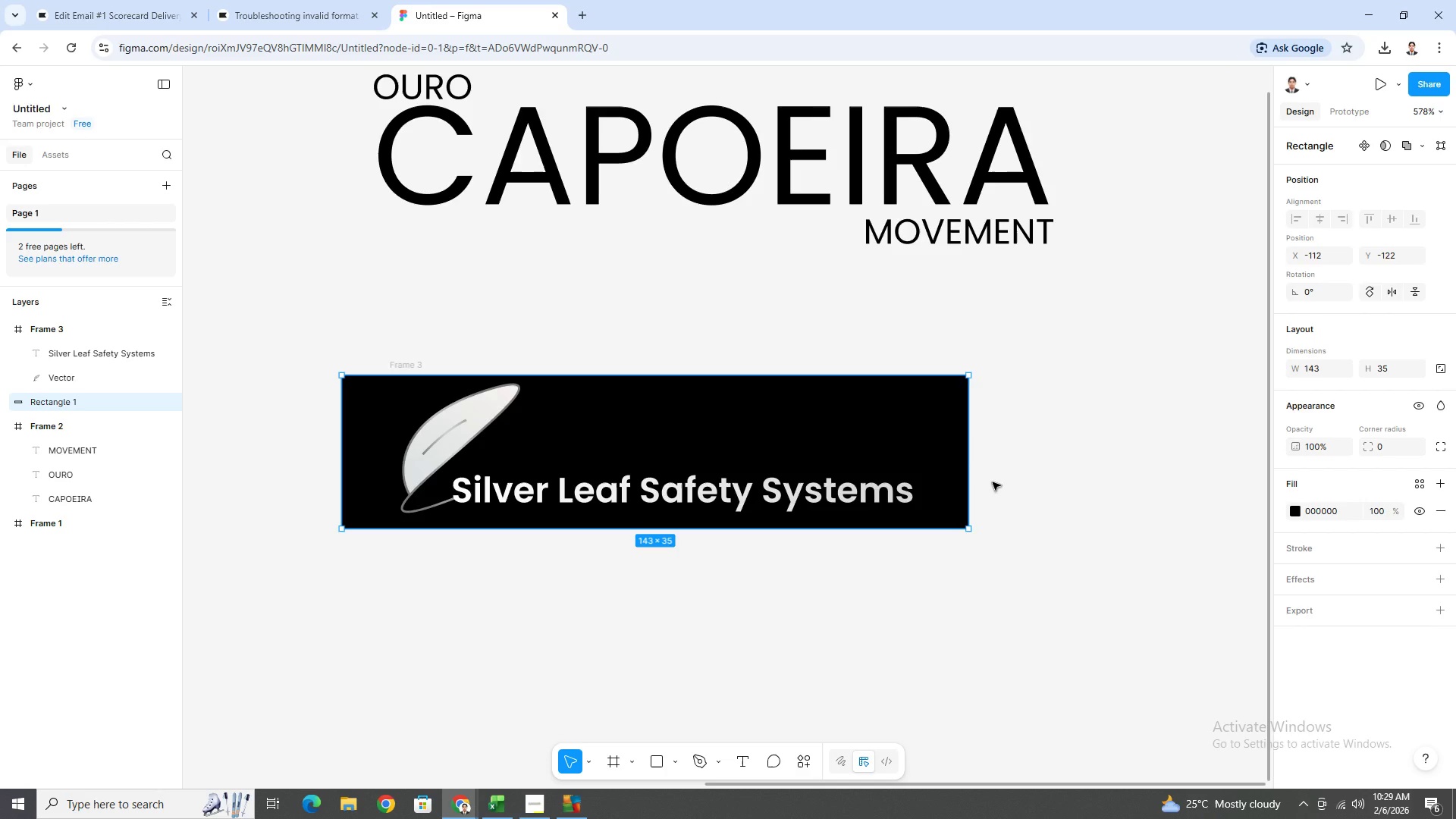 
left_click([842, 503])
 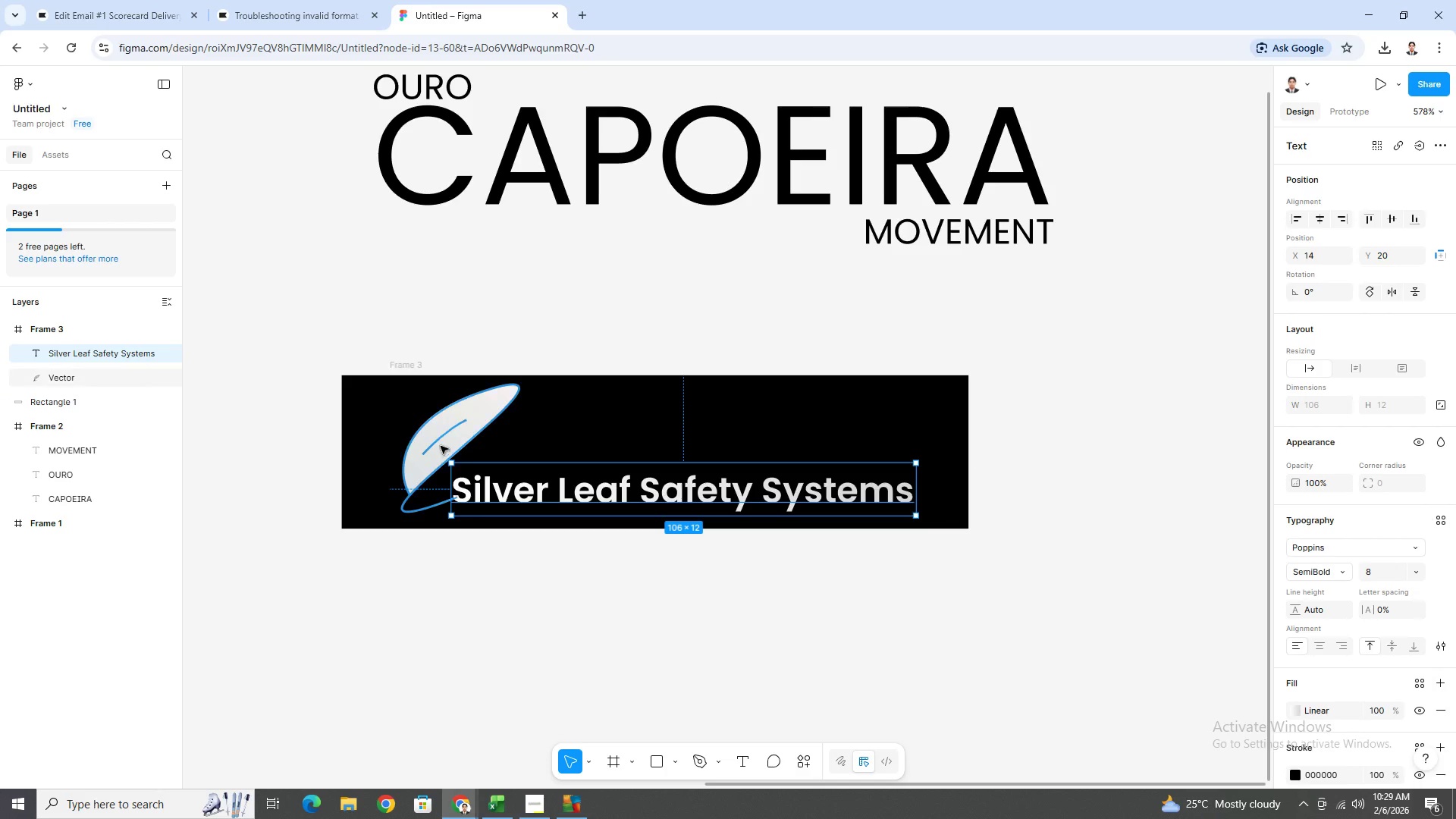 
left_click([442, 428])
 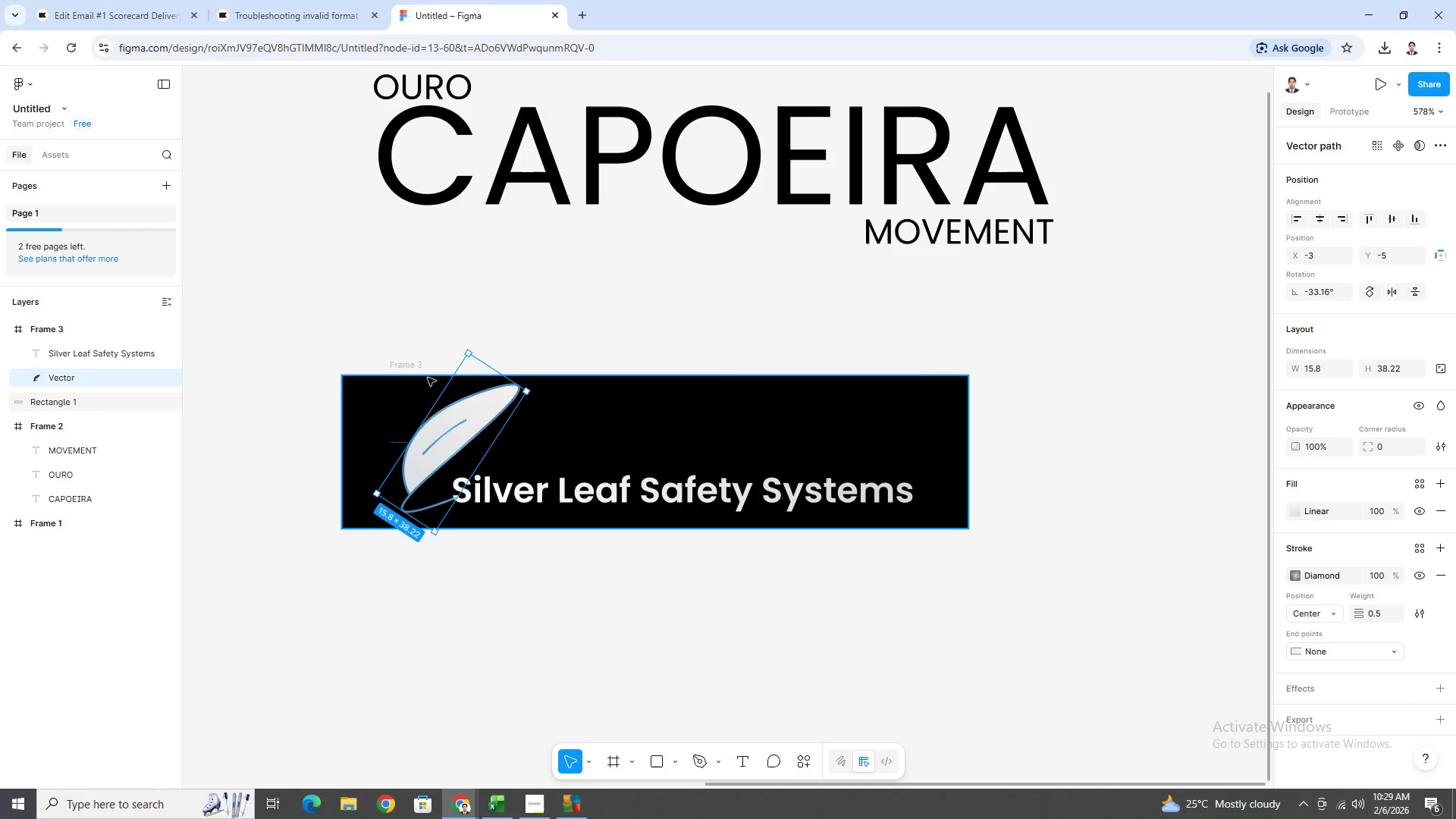 
left_click([419, 369])
 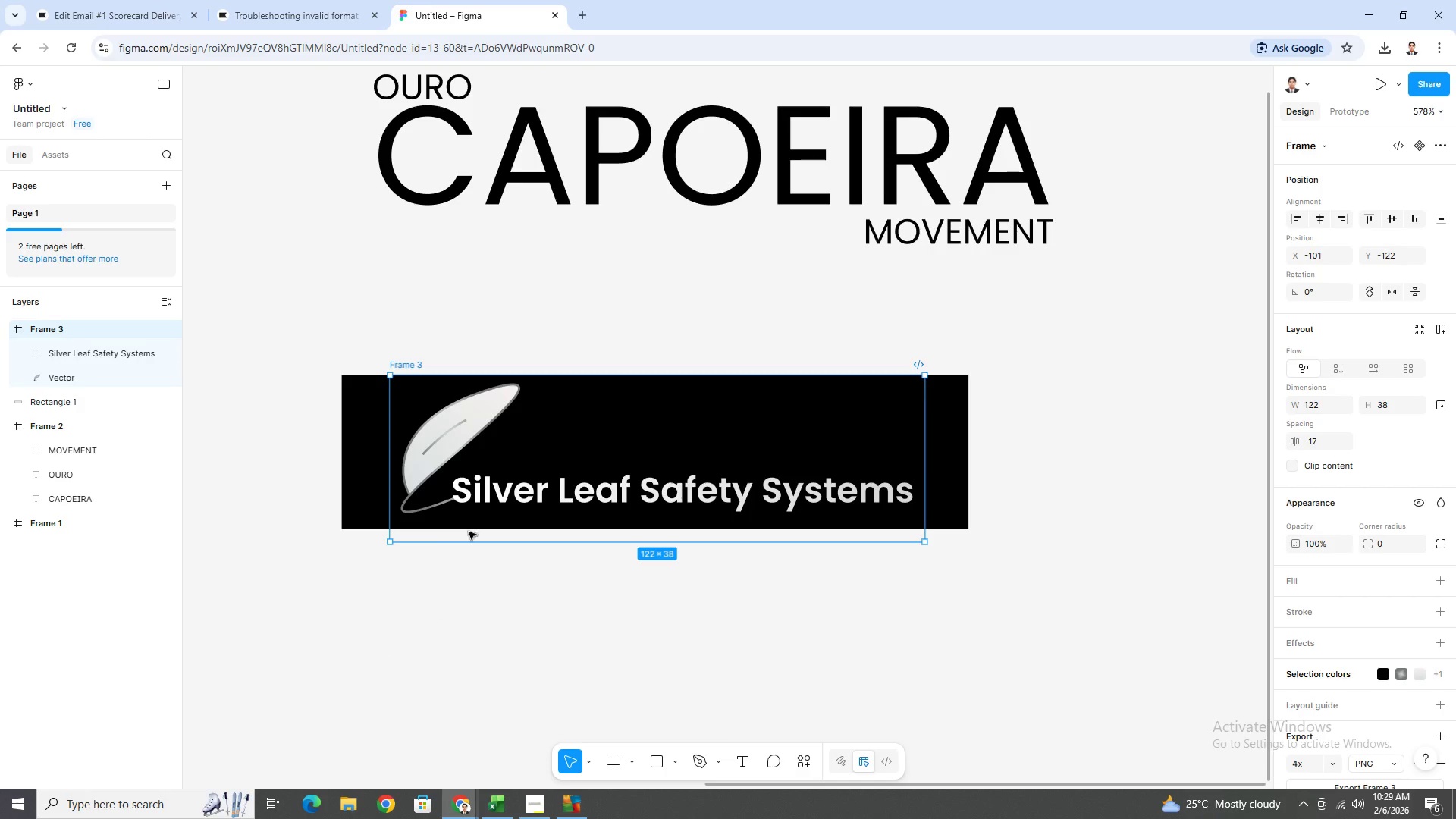 
wait(7.19)
 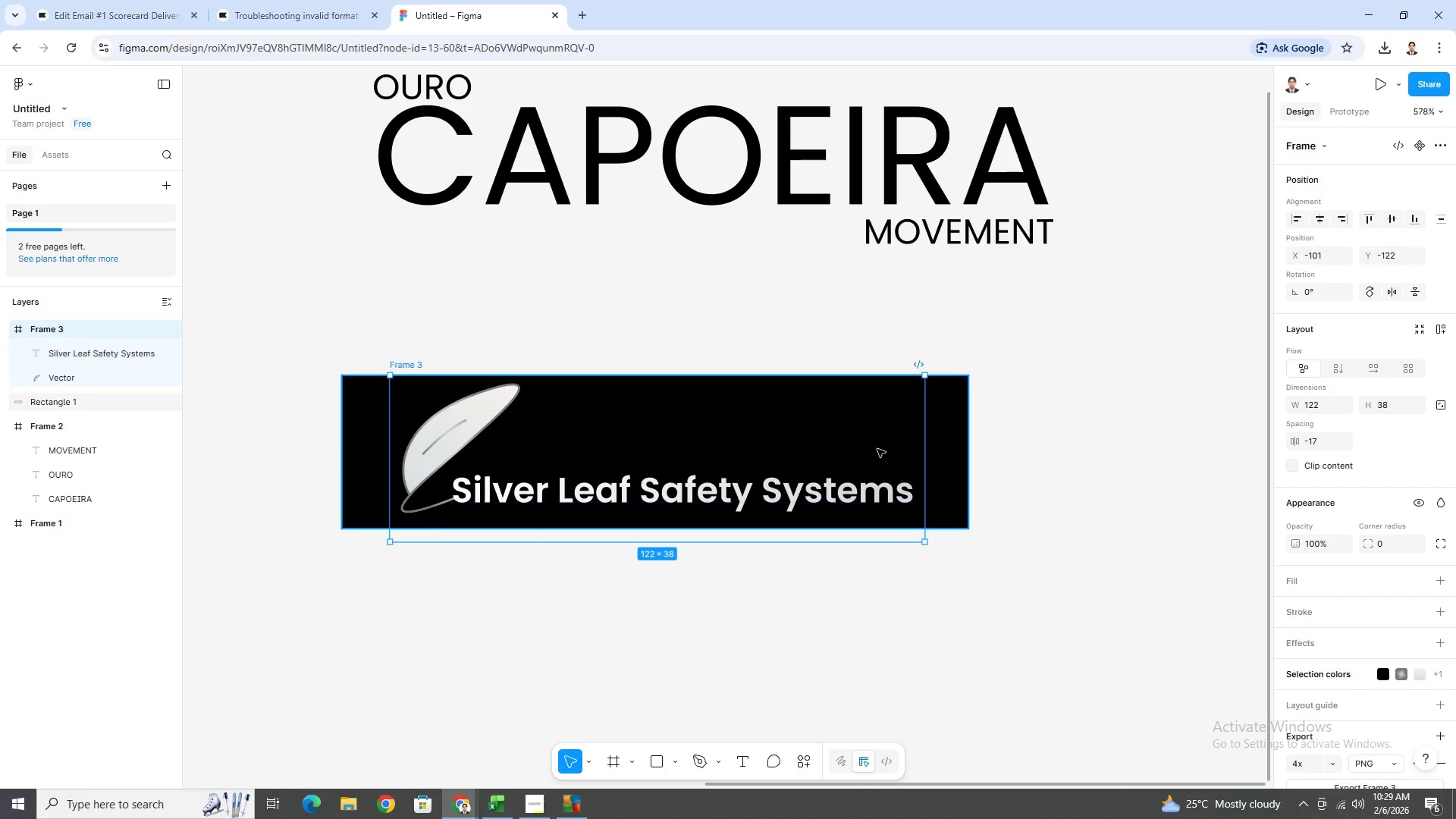 
scroll: coordinate [1404, 715], scroll_direction: down, amount: 3.0
 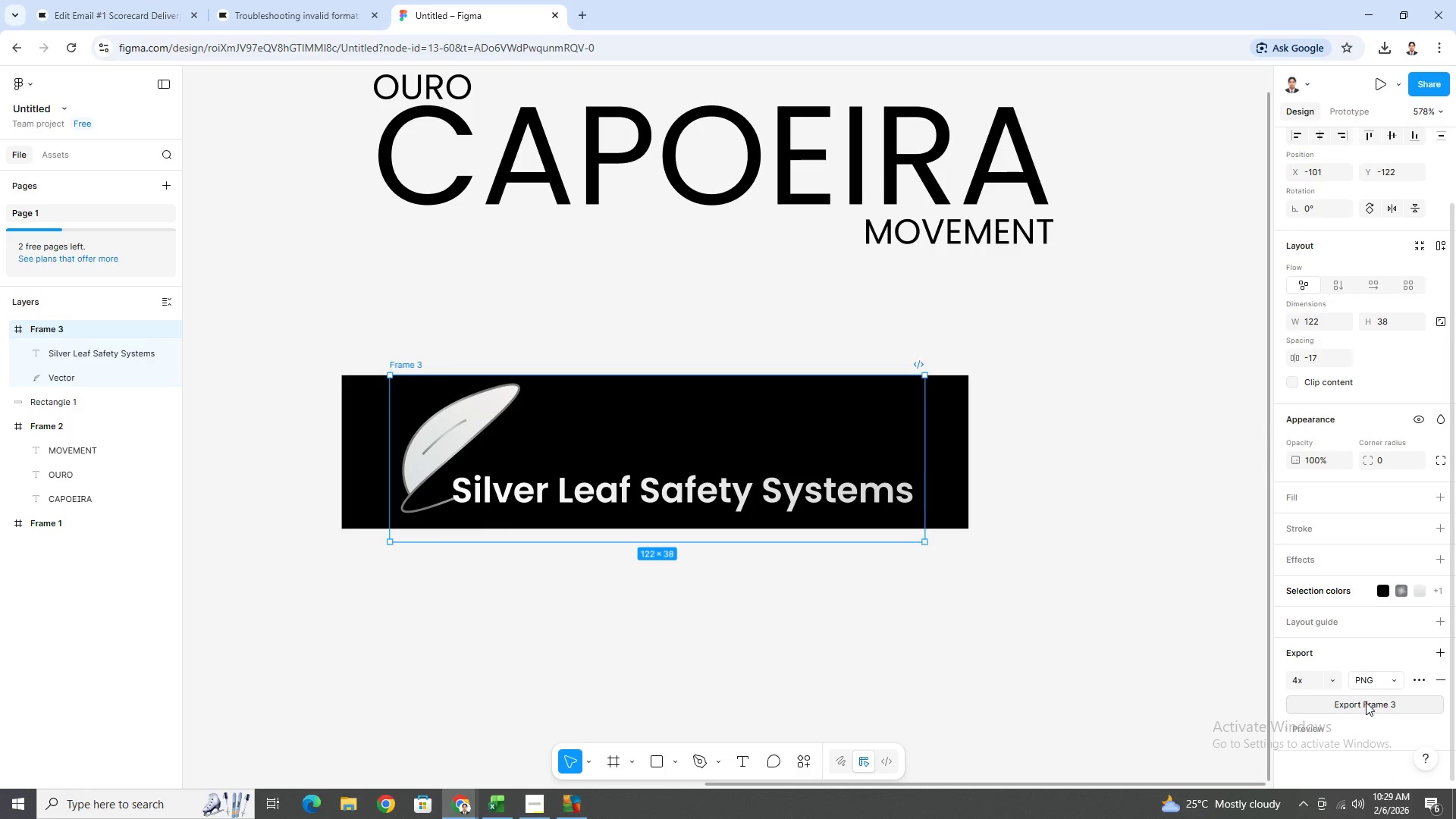 
left_click([1367, 703])
 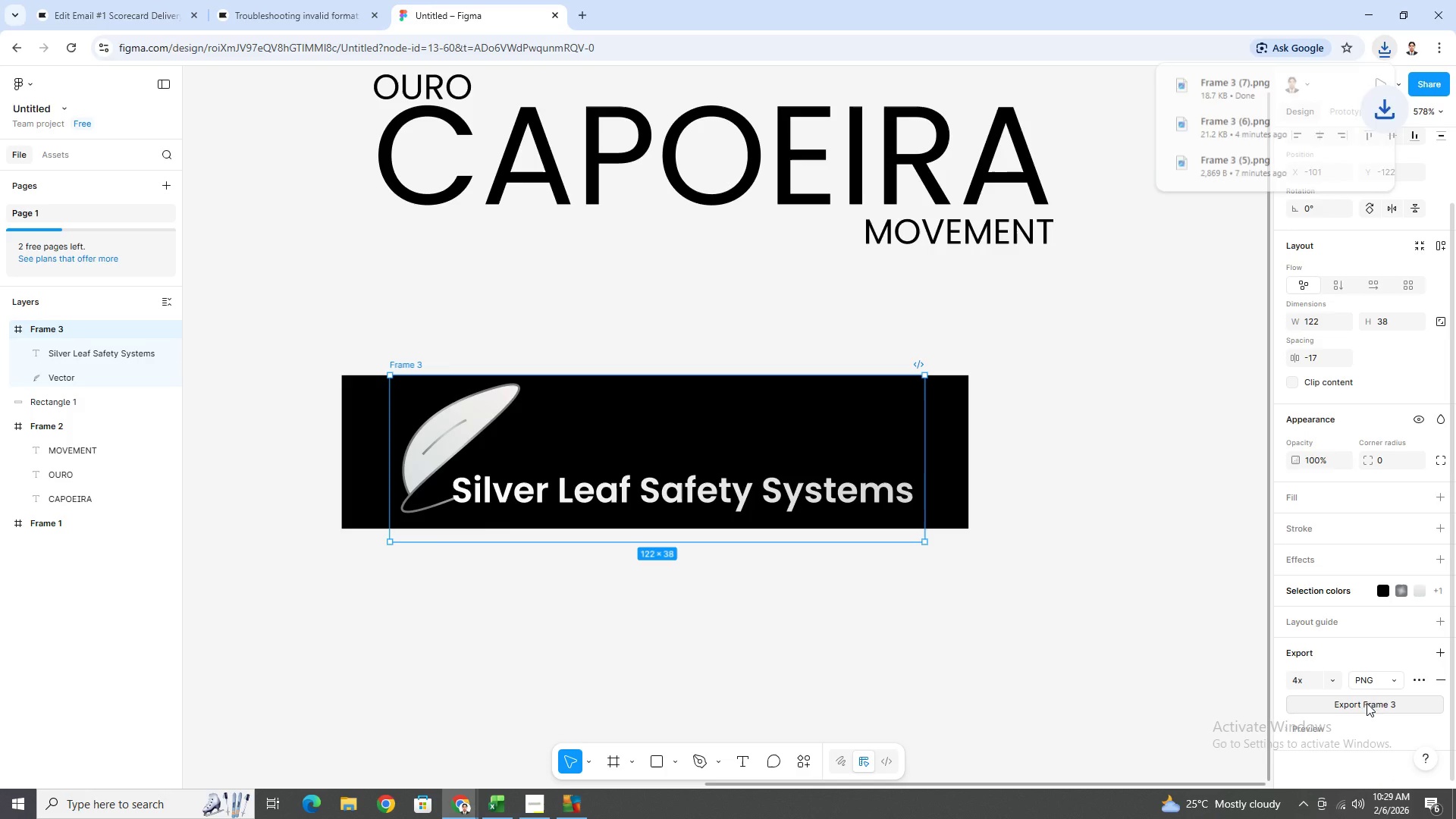 
key(Alt+AltLeft)
 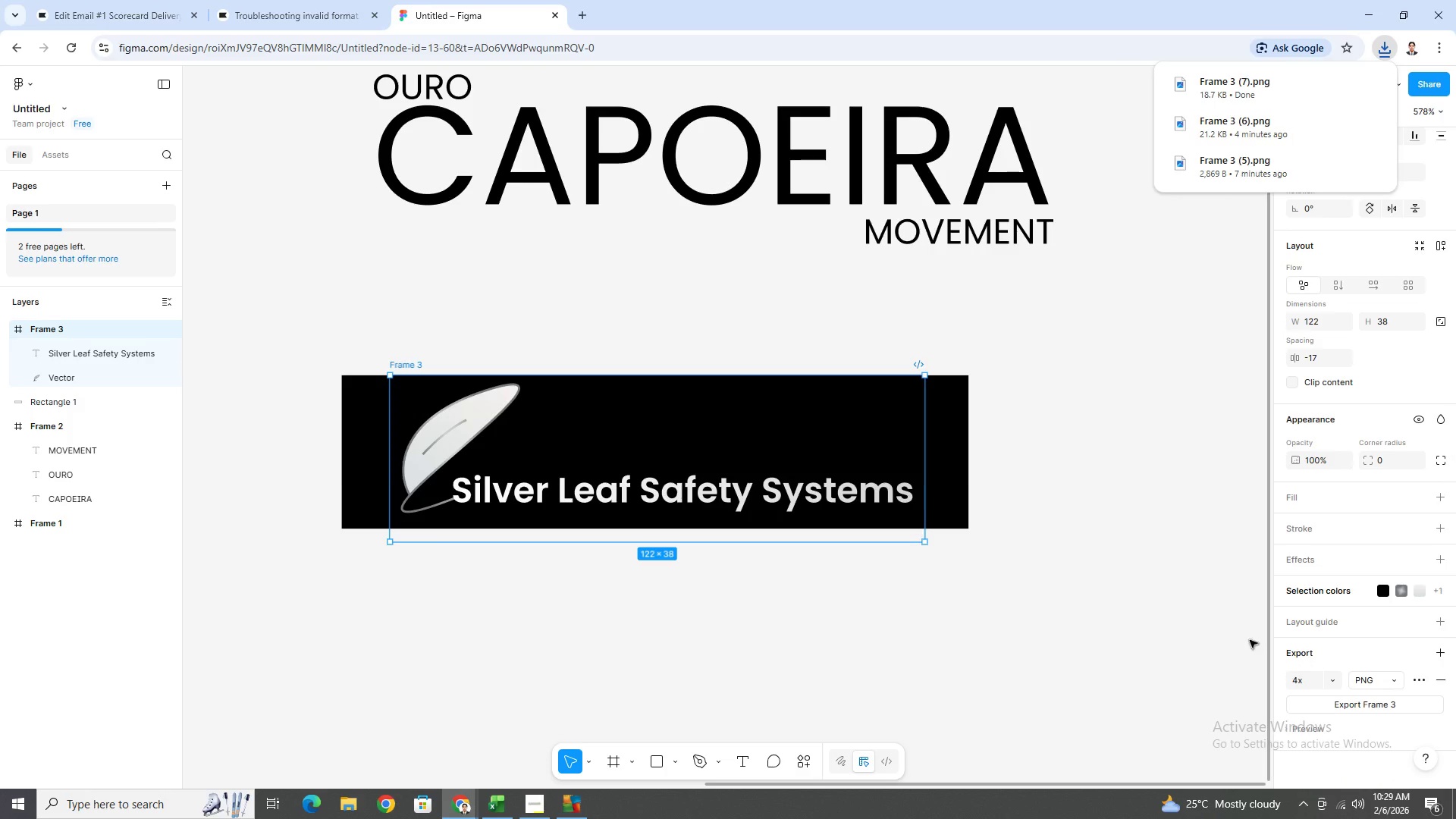 
key(Alt+Tab)